 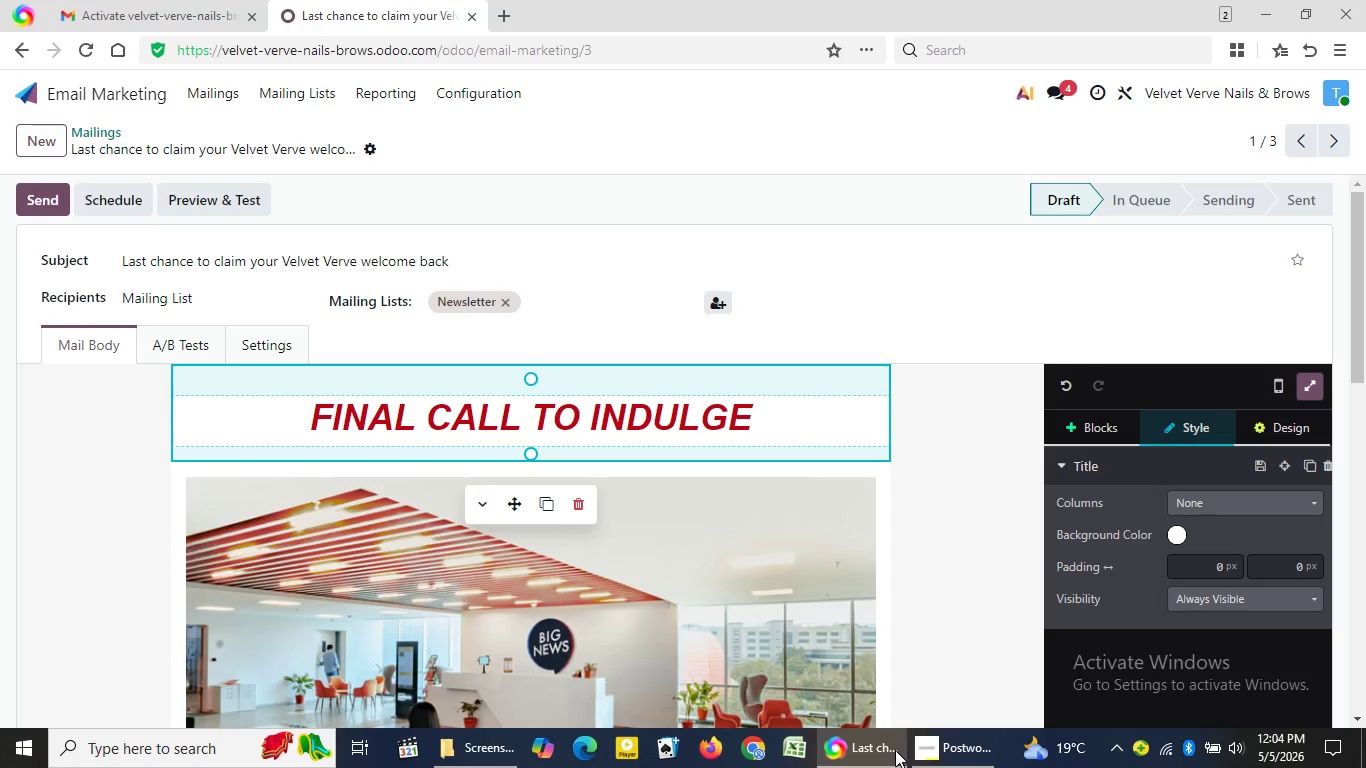 
left_click([980, 486])
 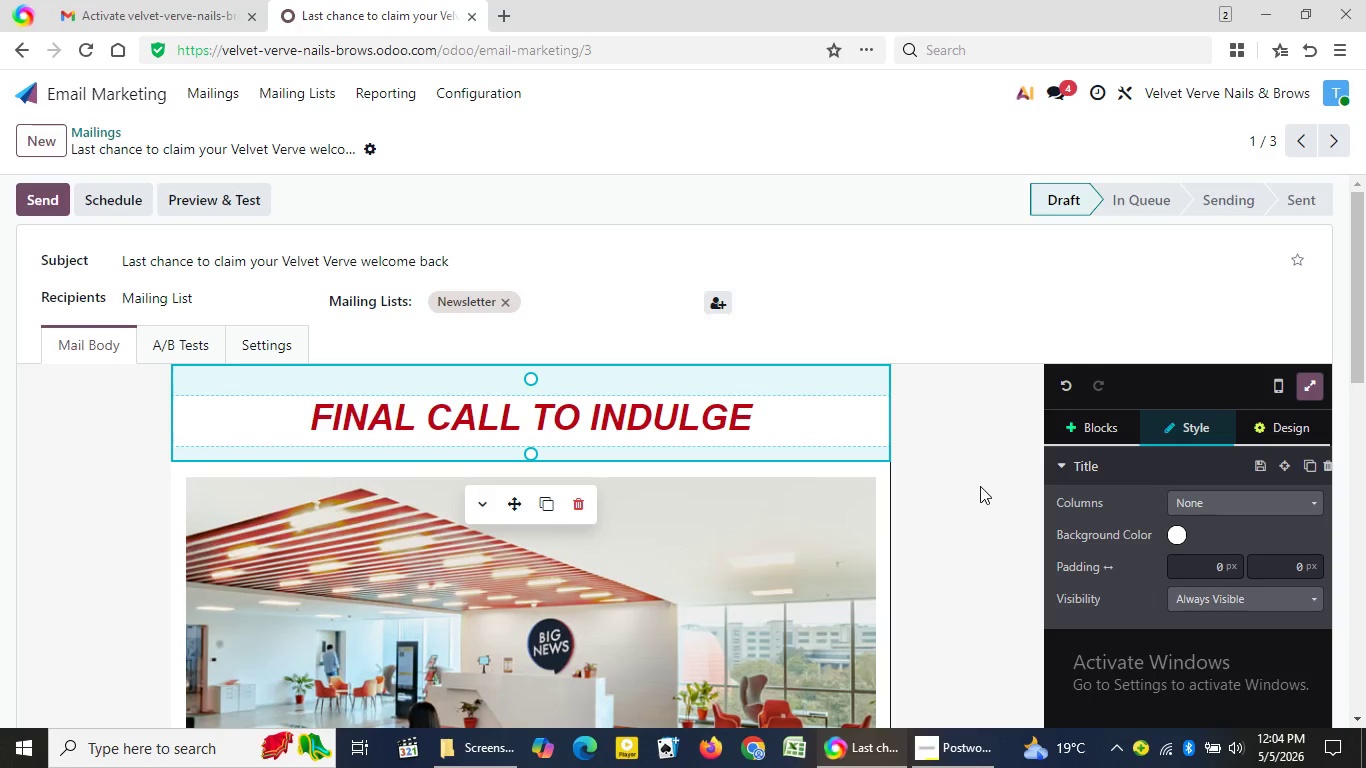 
left_click([1365, 519])
 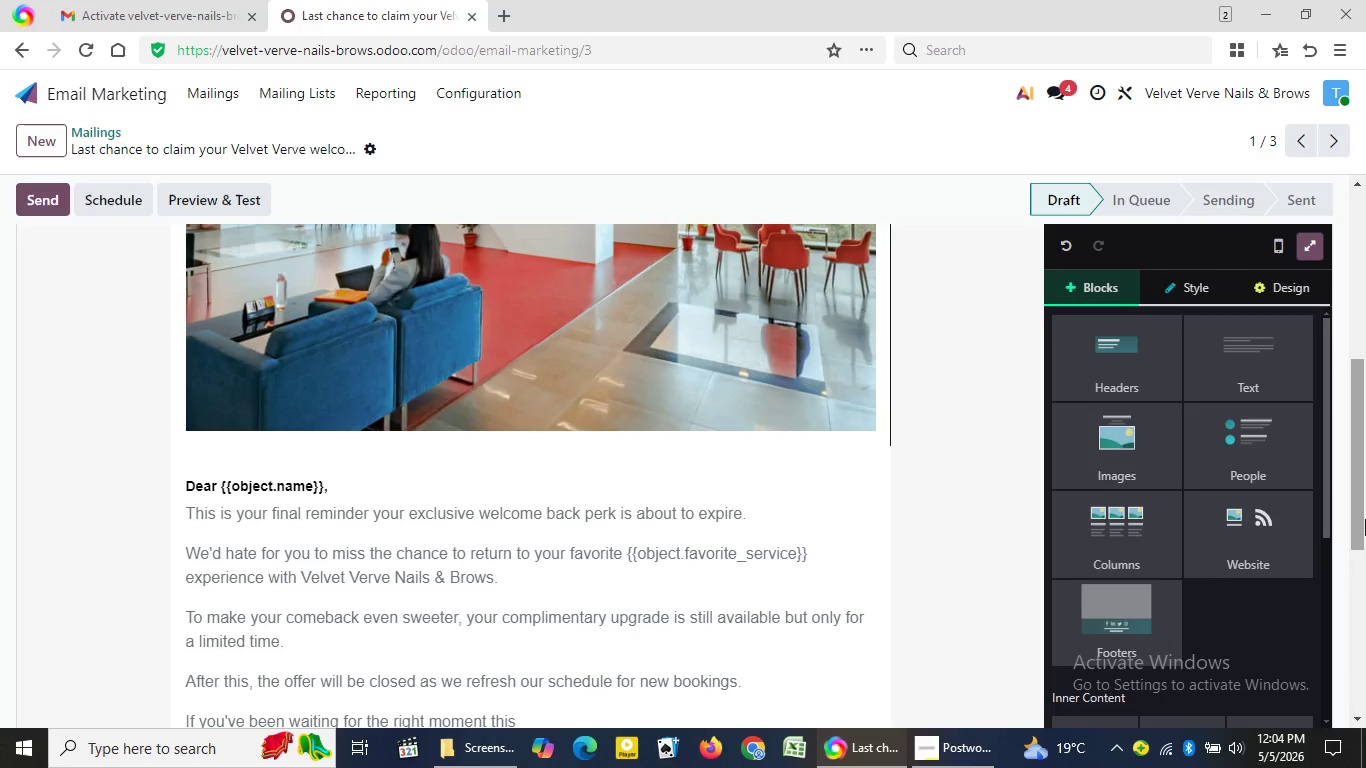 
left_click([1365, 519])
 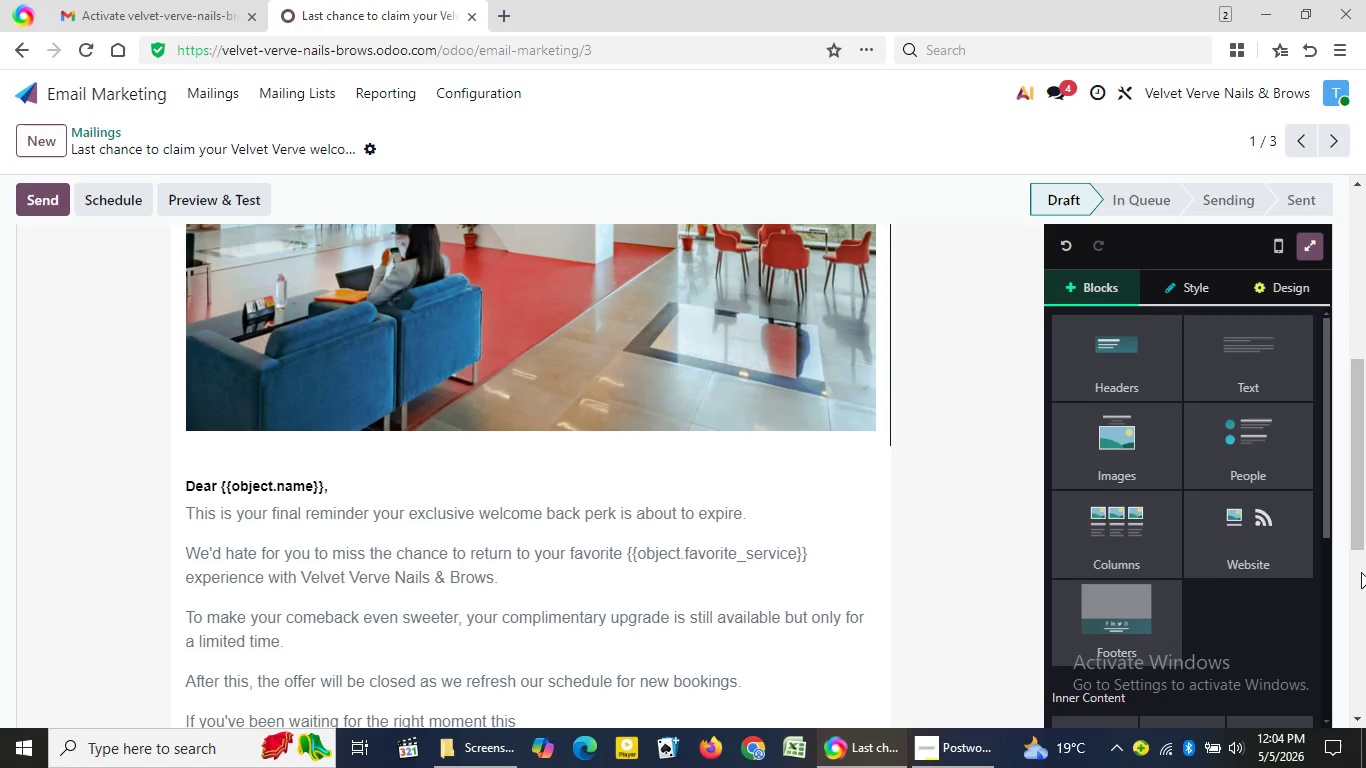 
left_click([1361, 572])
 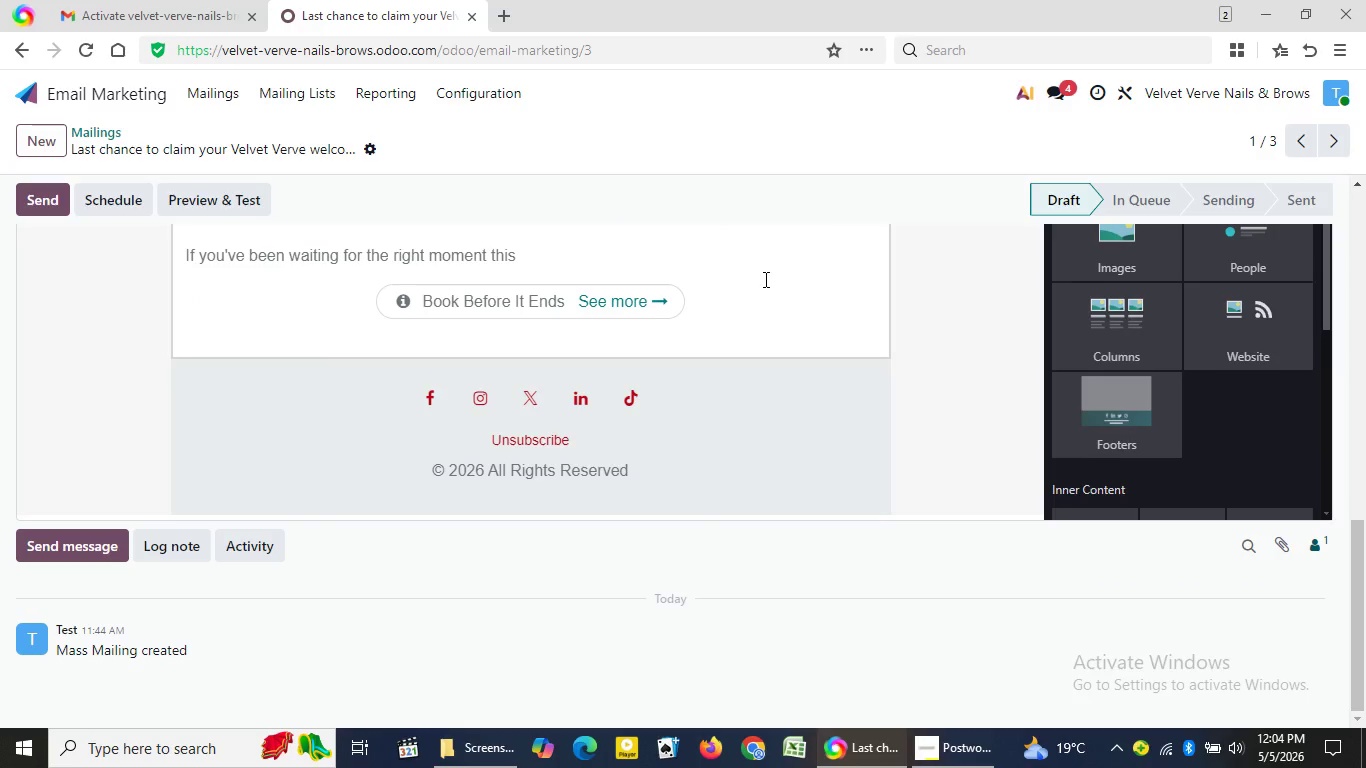 
wait(9.0)
 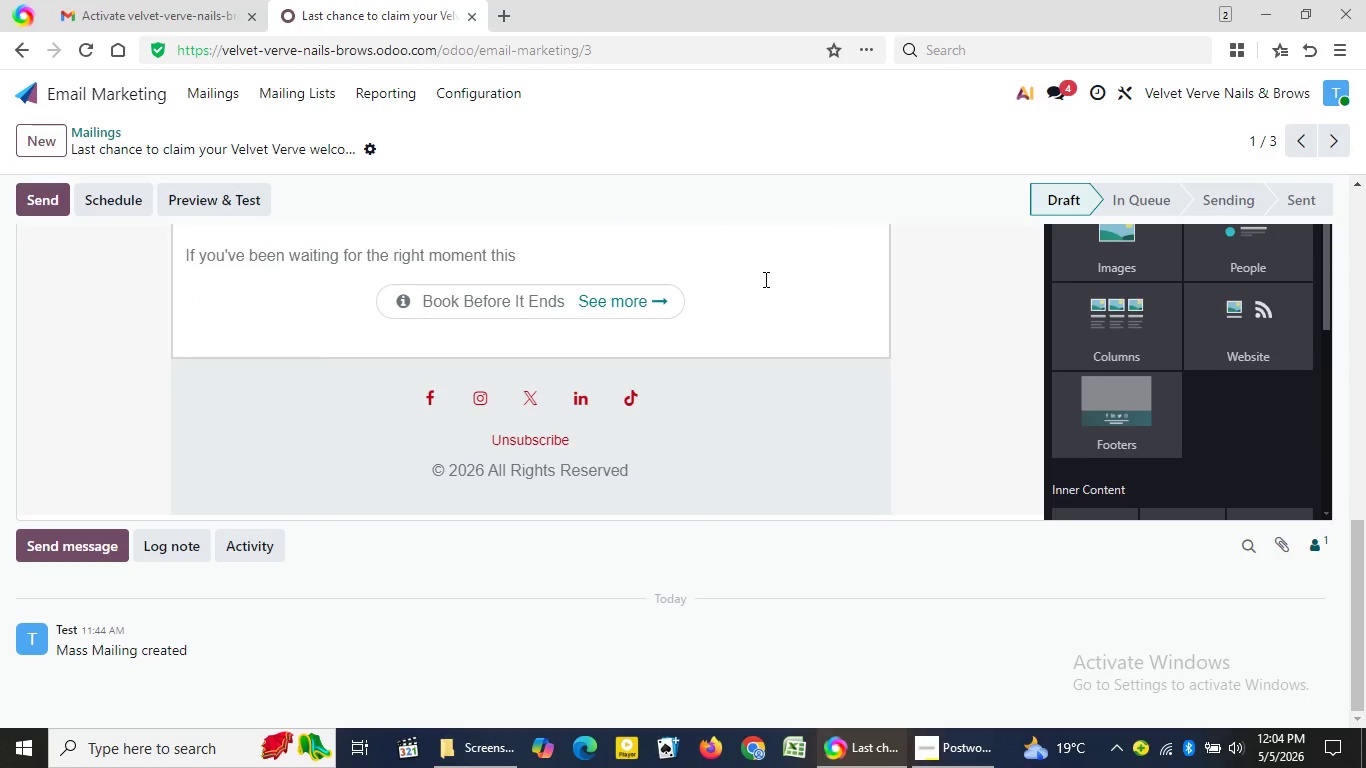 
double_click([582, 304])
 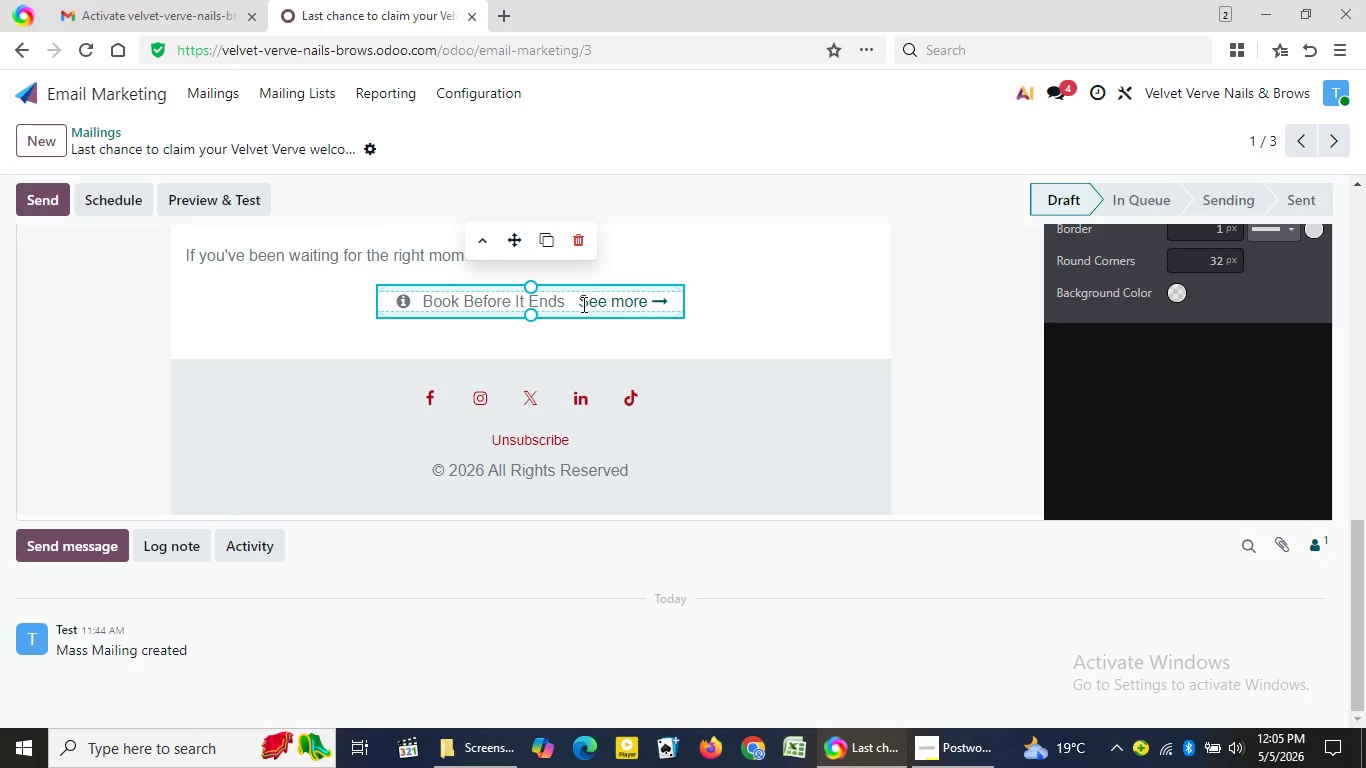 
left_click_drag(start_coordinate=[589, 299], to_coordinate=[634, 297])
 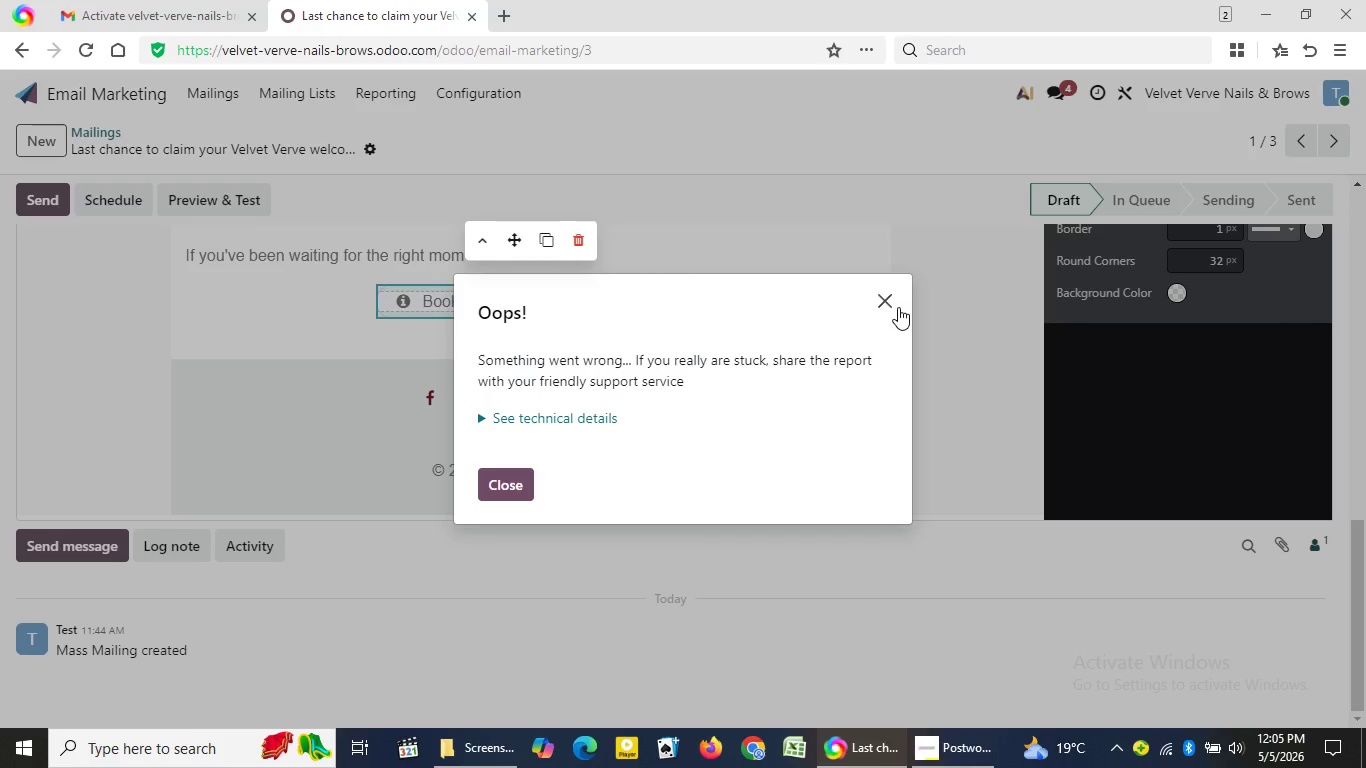 
left_click([898, 307])
 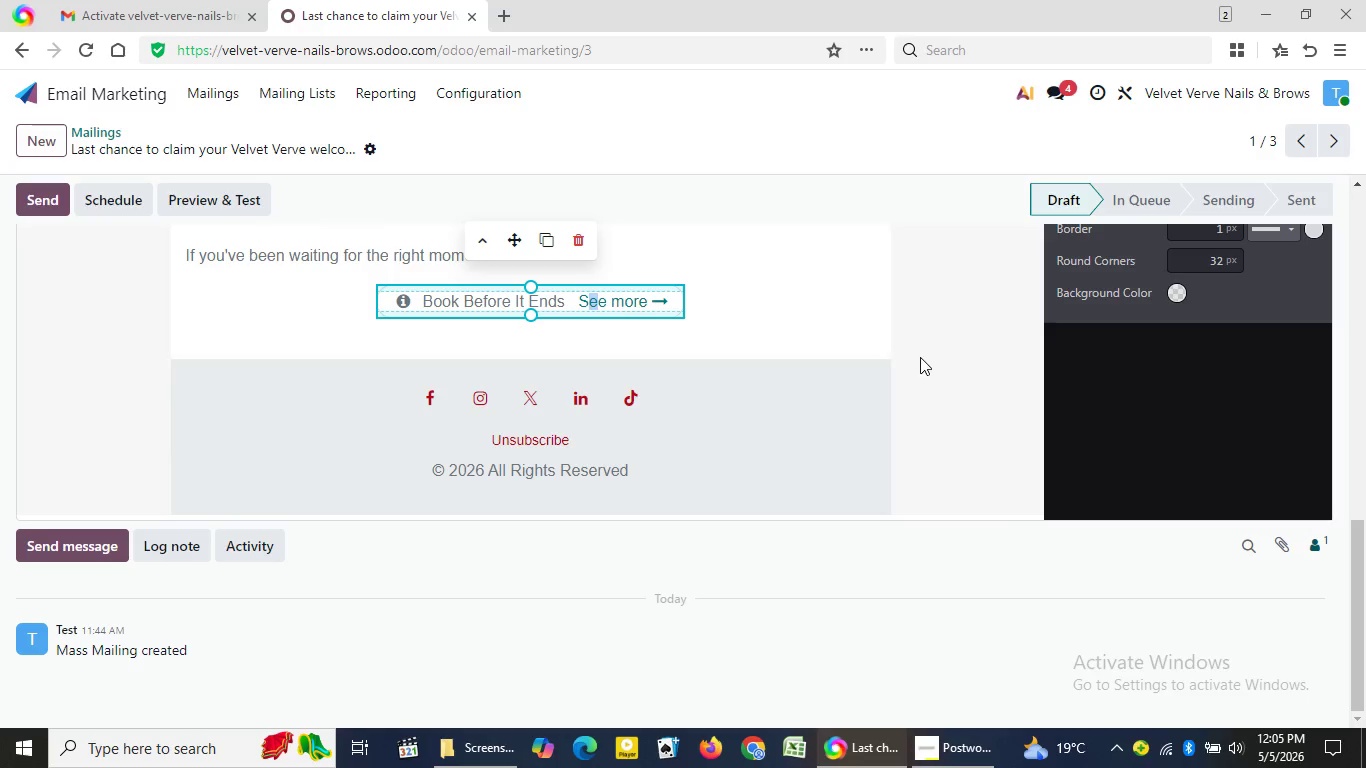 
left_click([925, 357])
 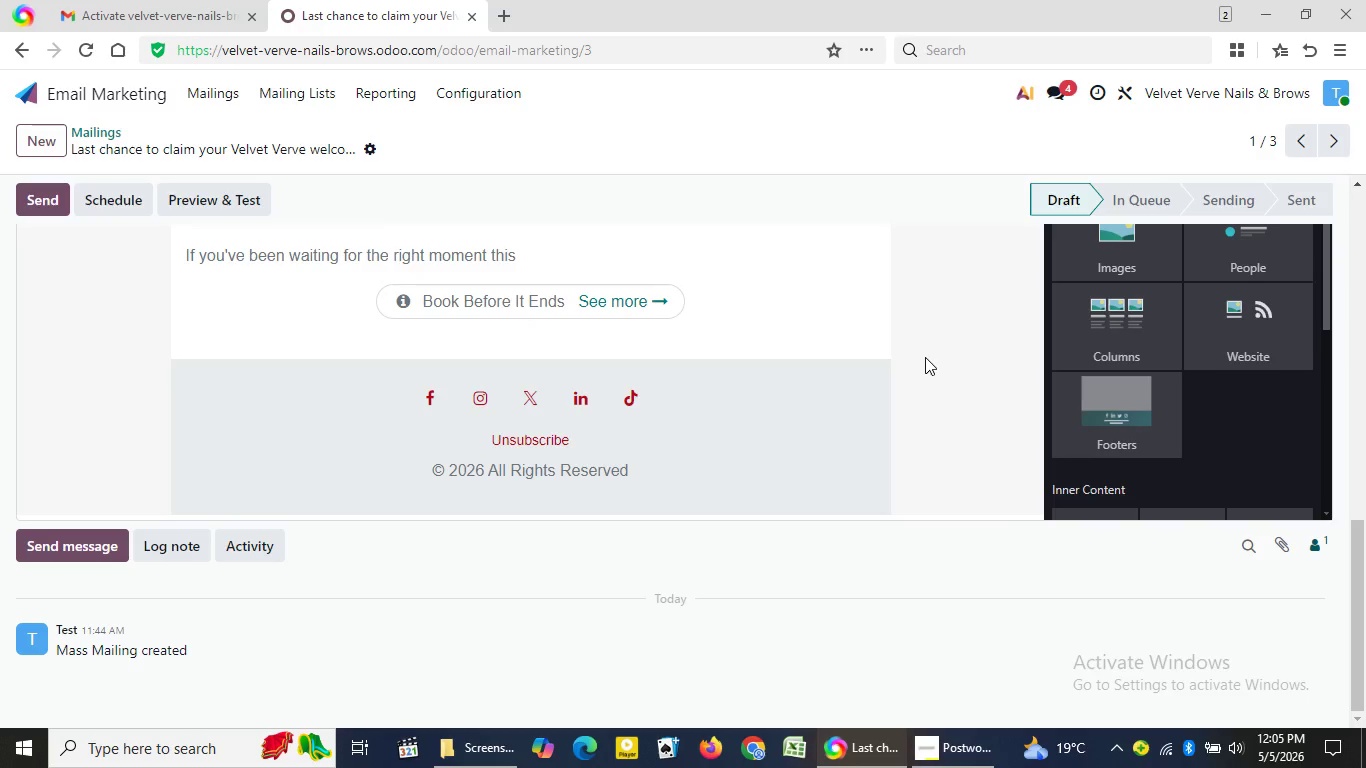 
wait(11.11)
 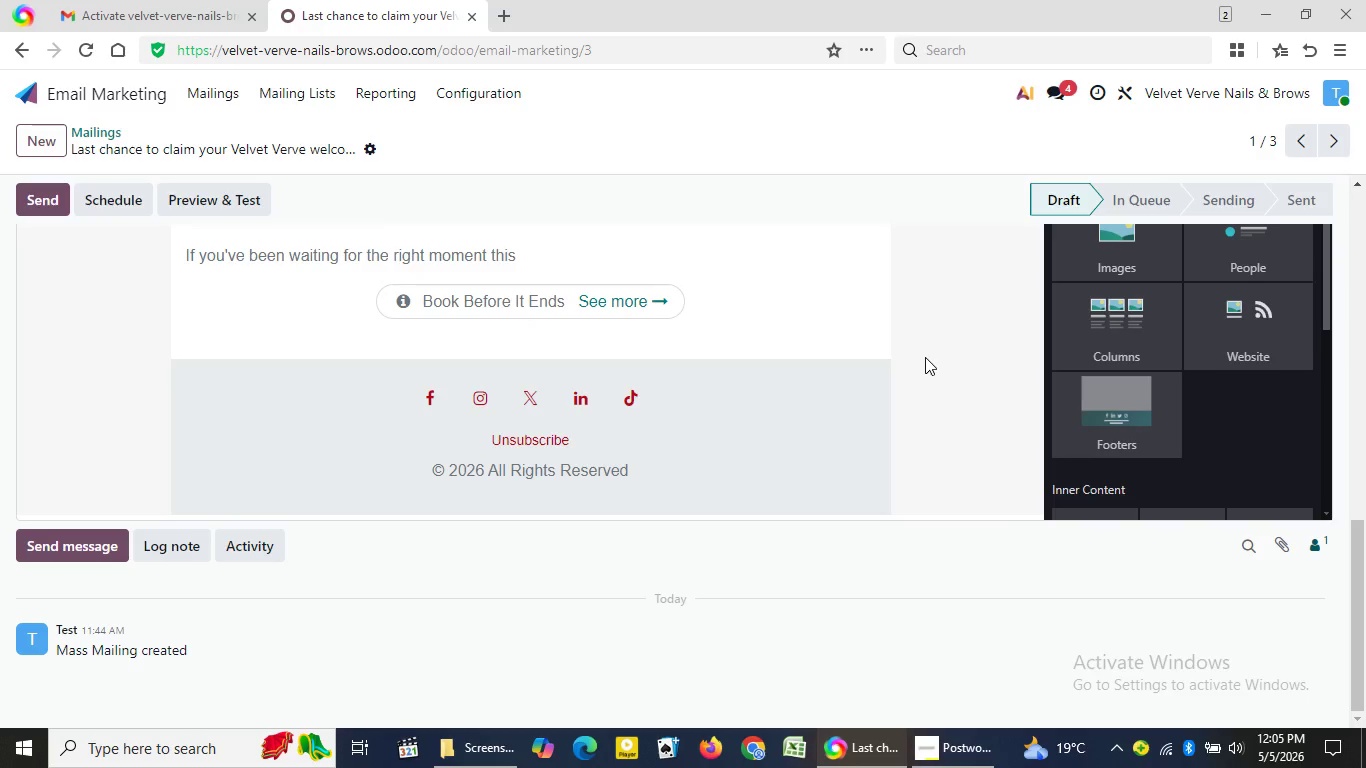 
left_click([451, 302])
 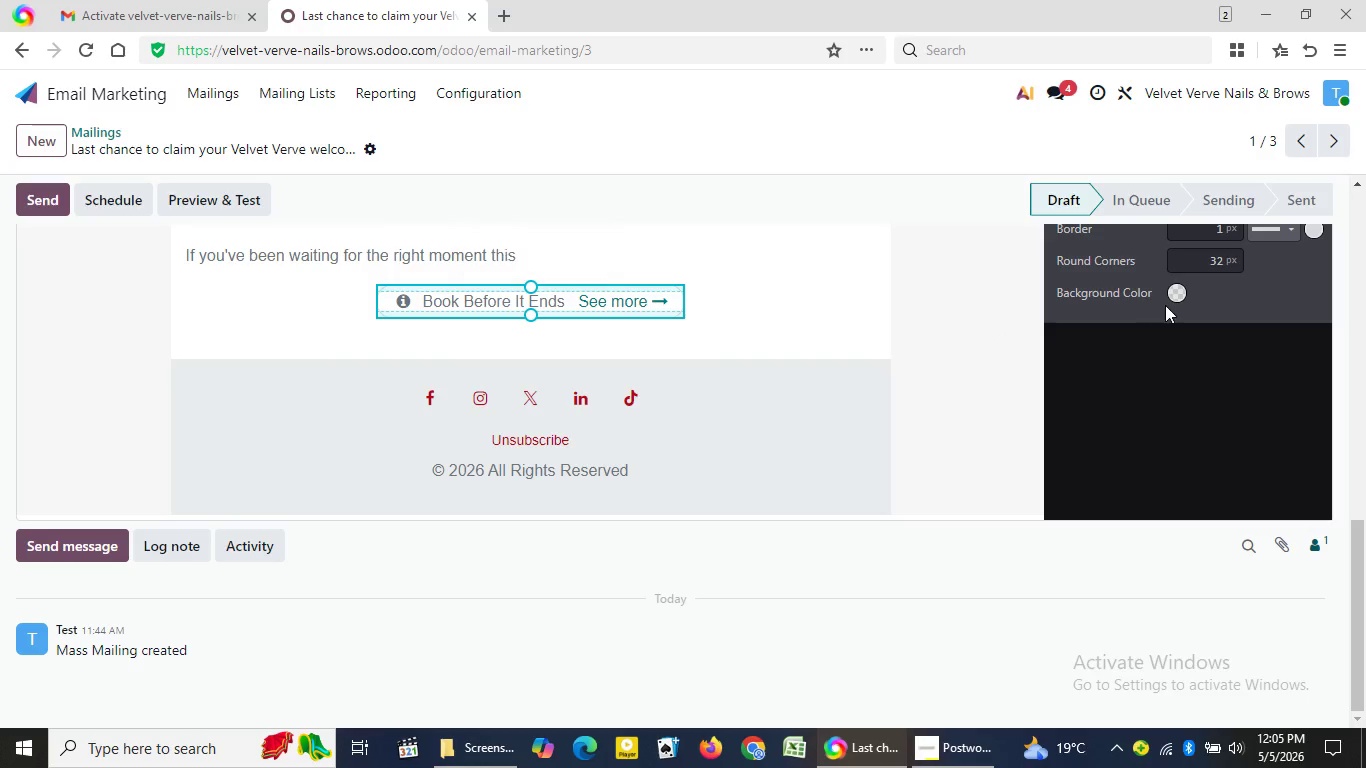 
left_click([1173, 296])
 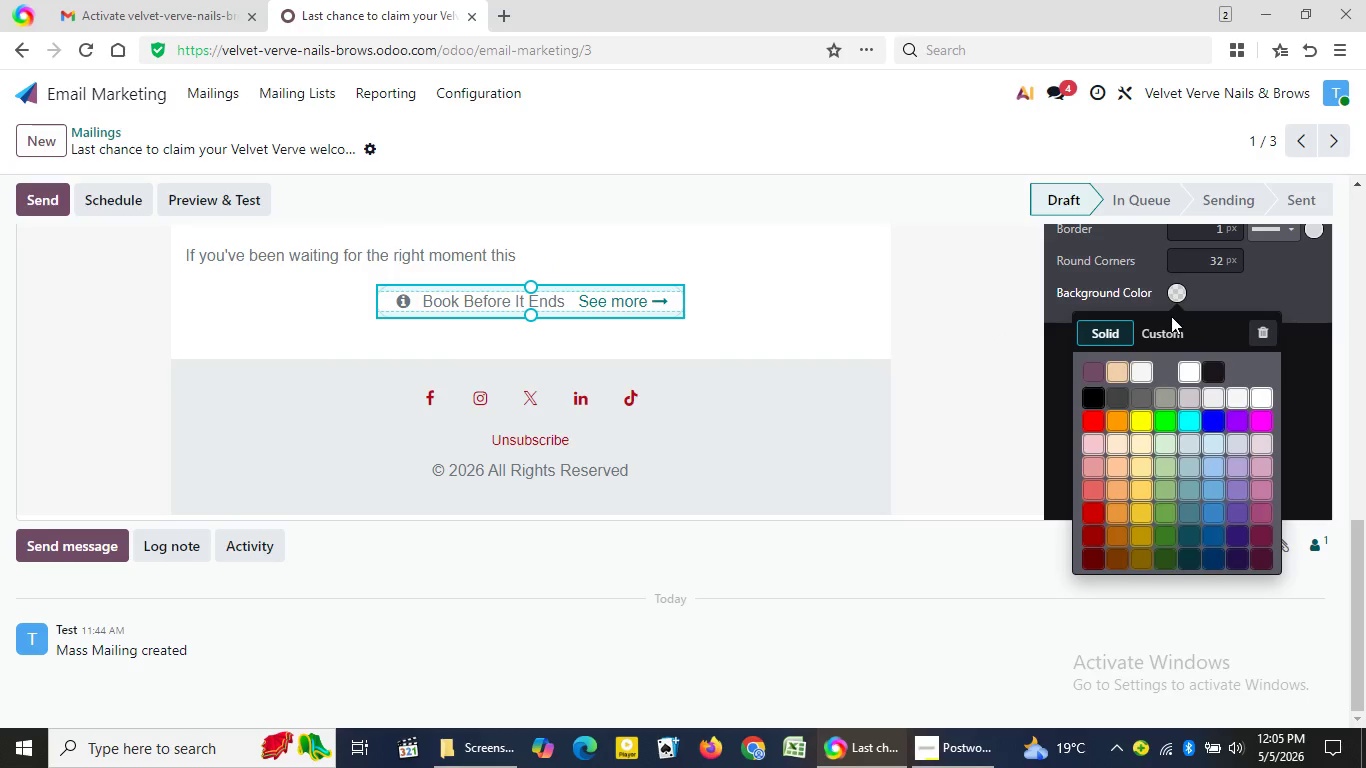 
left_click([1169, 323])
 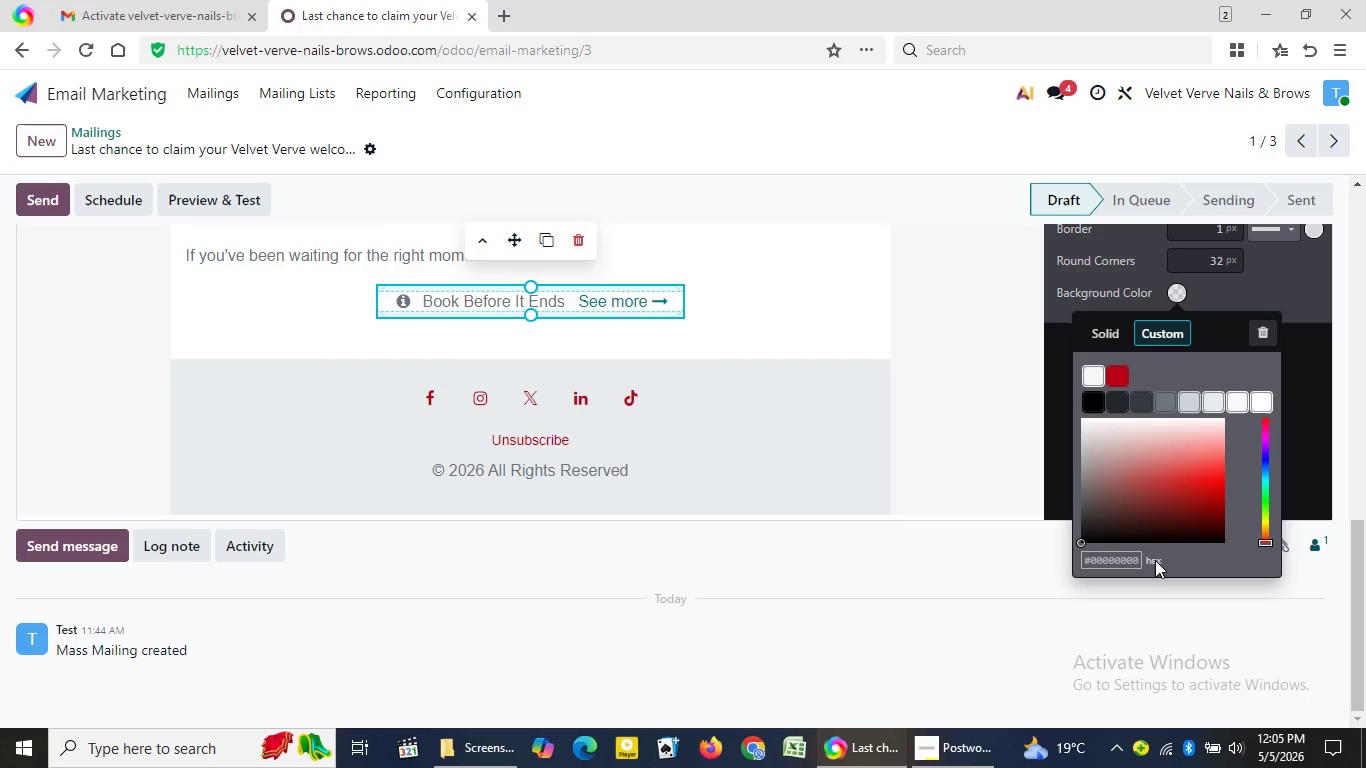 
left_click([1127, 561])
 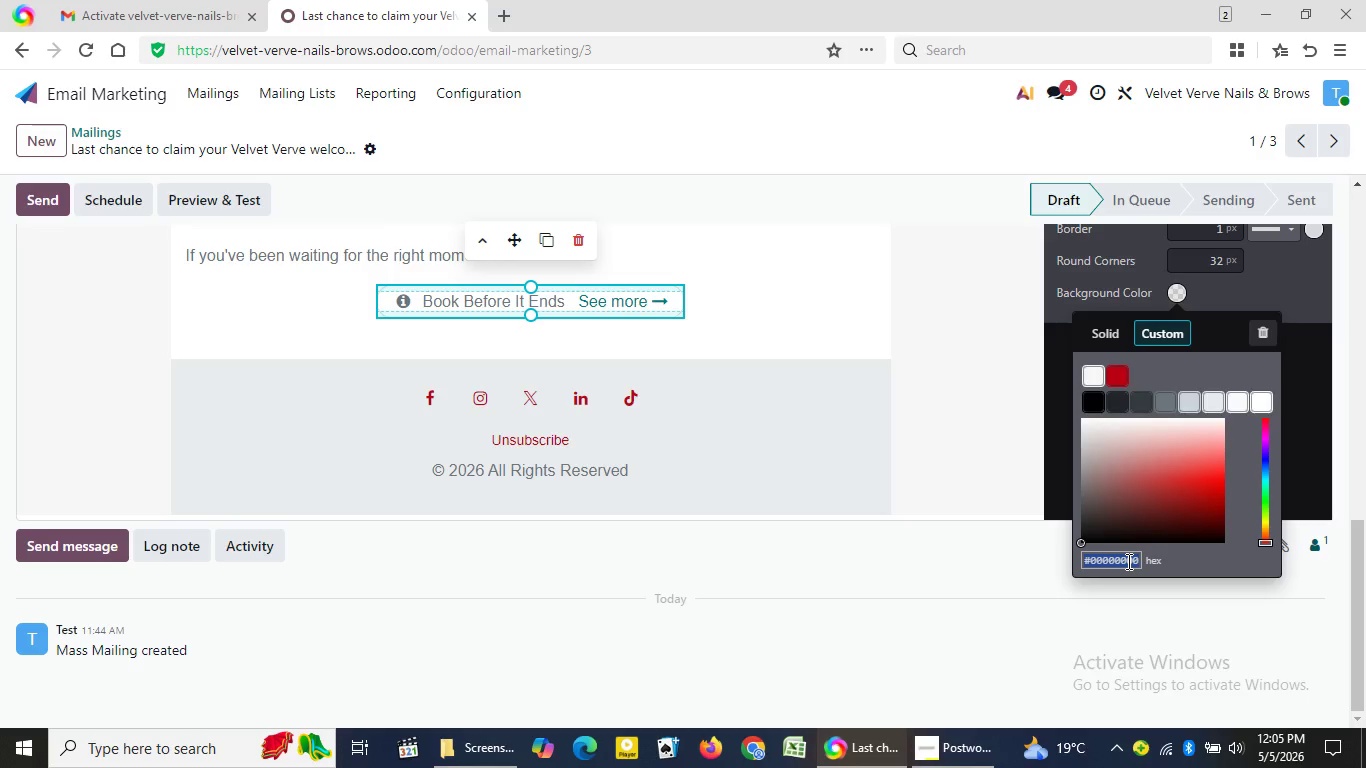 
key(Backspace)
 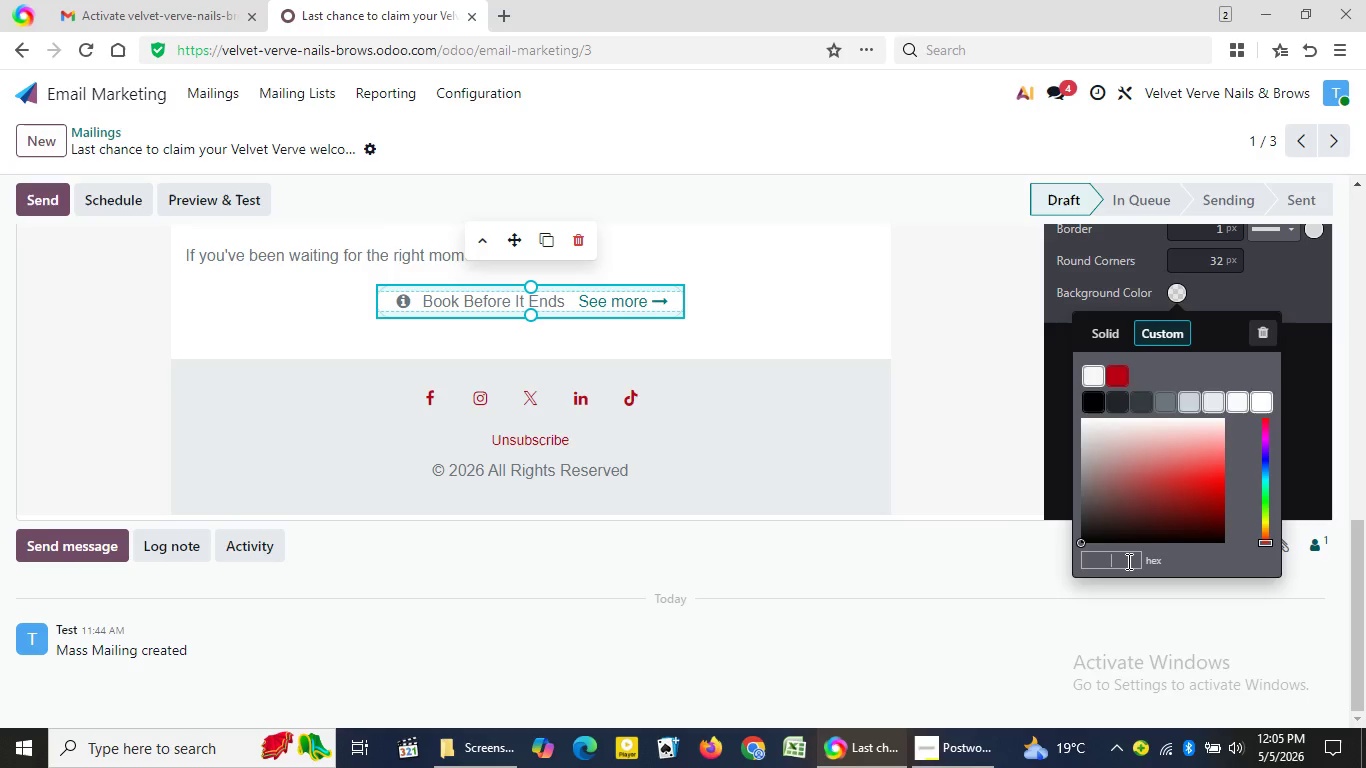 
wait(10.3)
 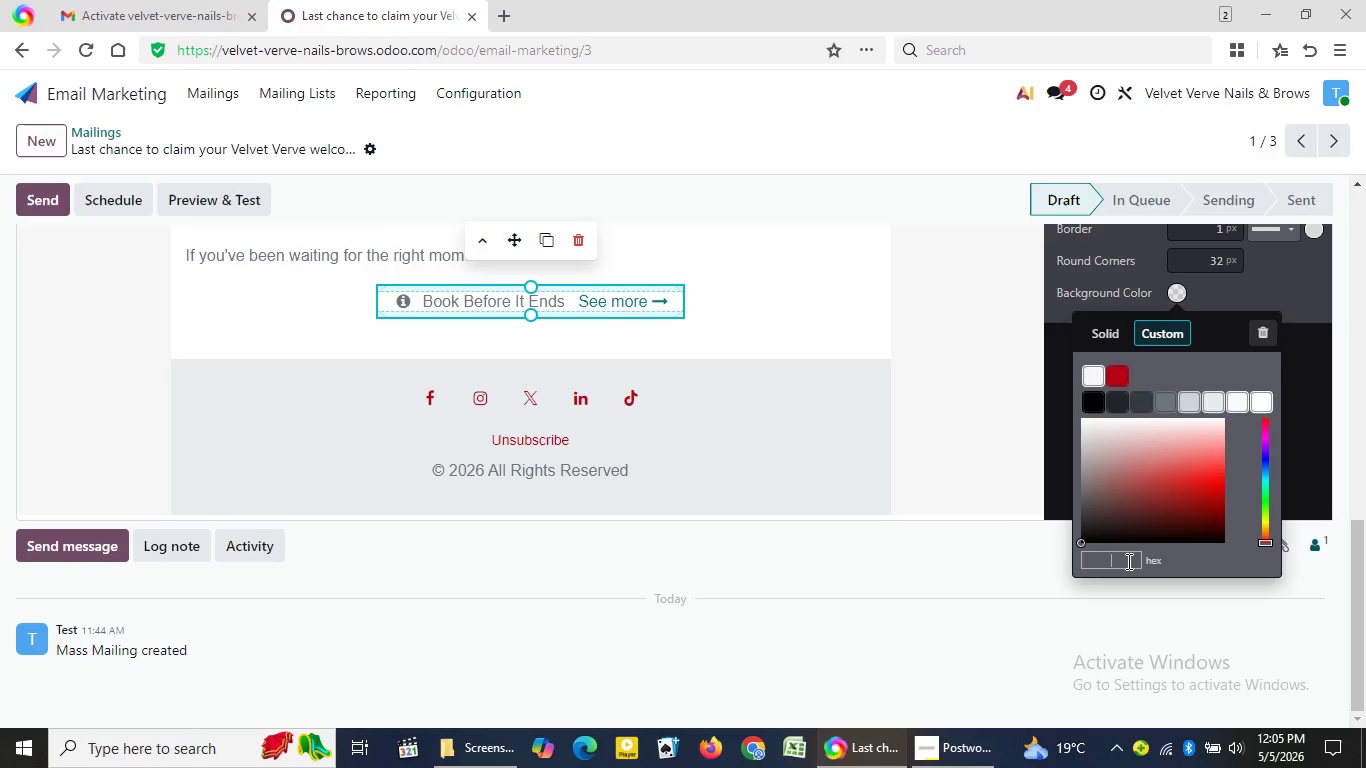 
type(D8)
 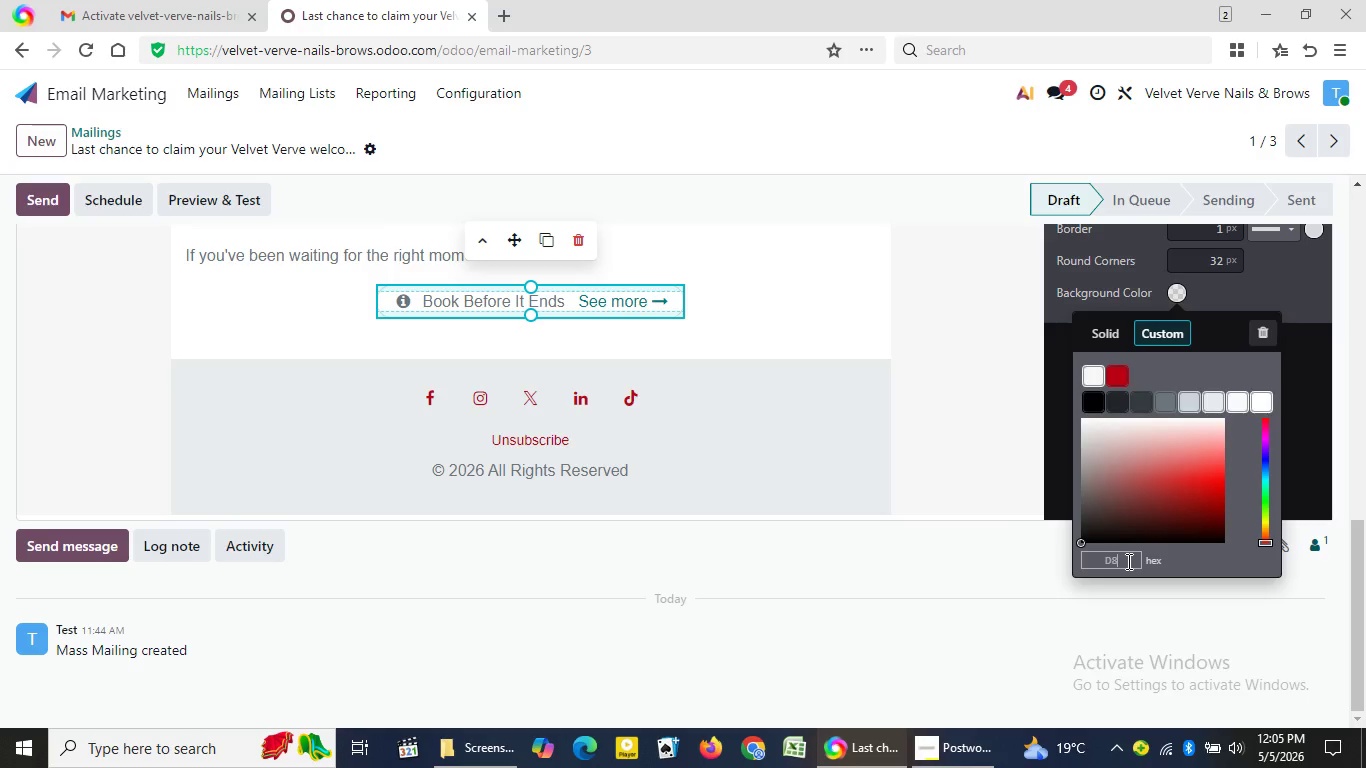 
type(A7)
 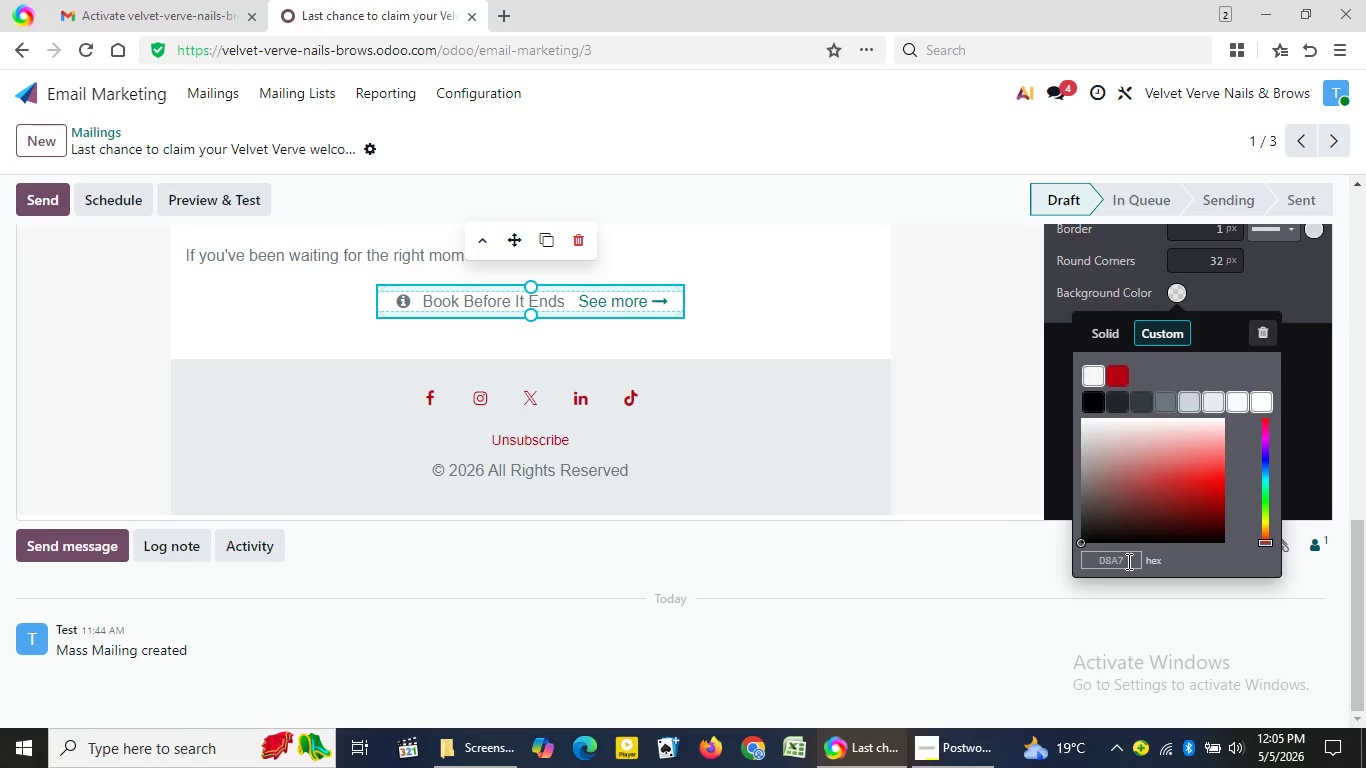 
type(A0)
 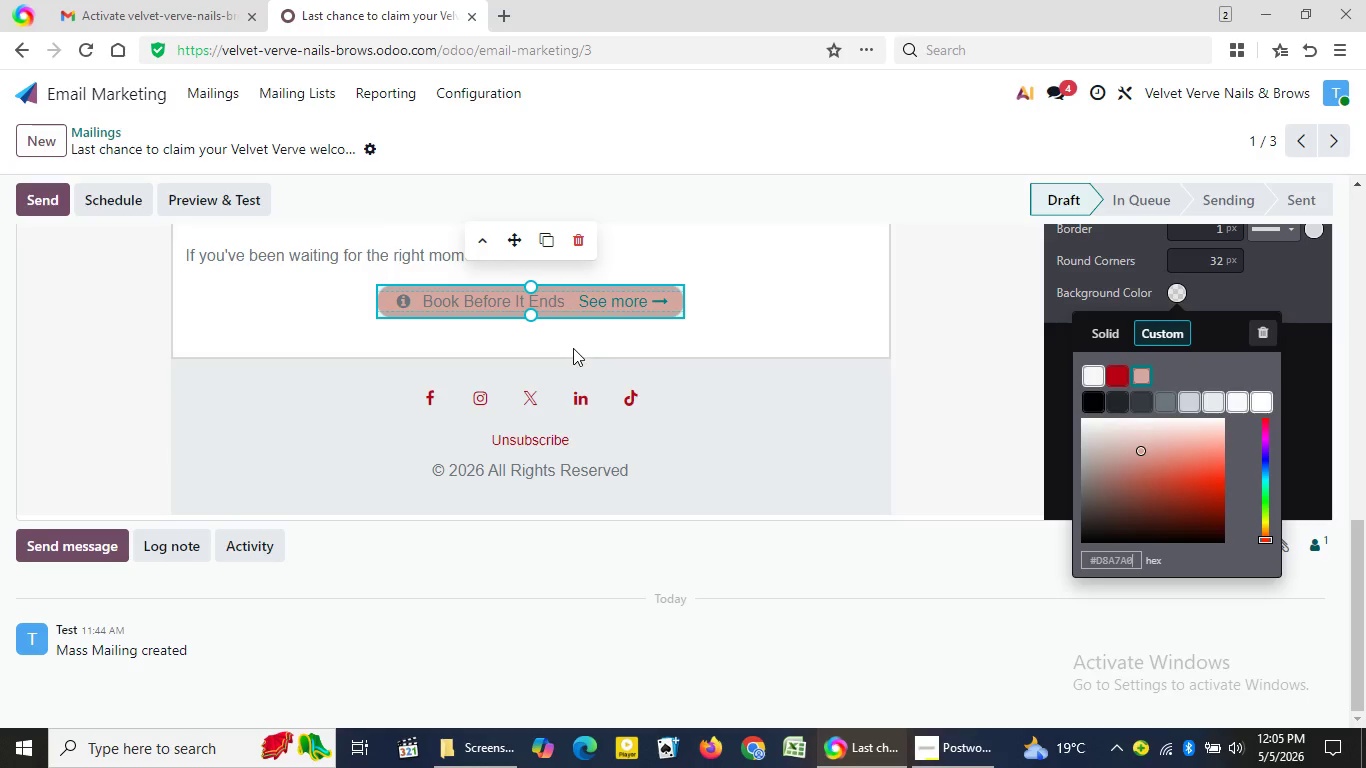 
wait(7.73)
 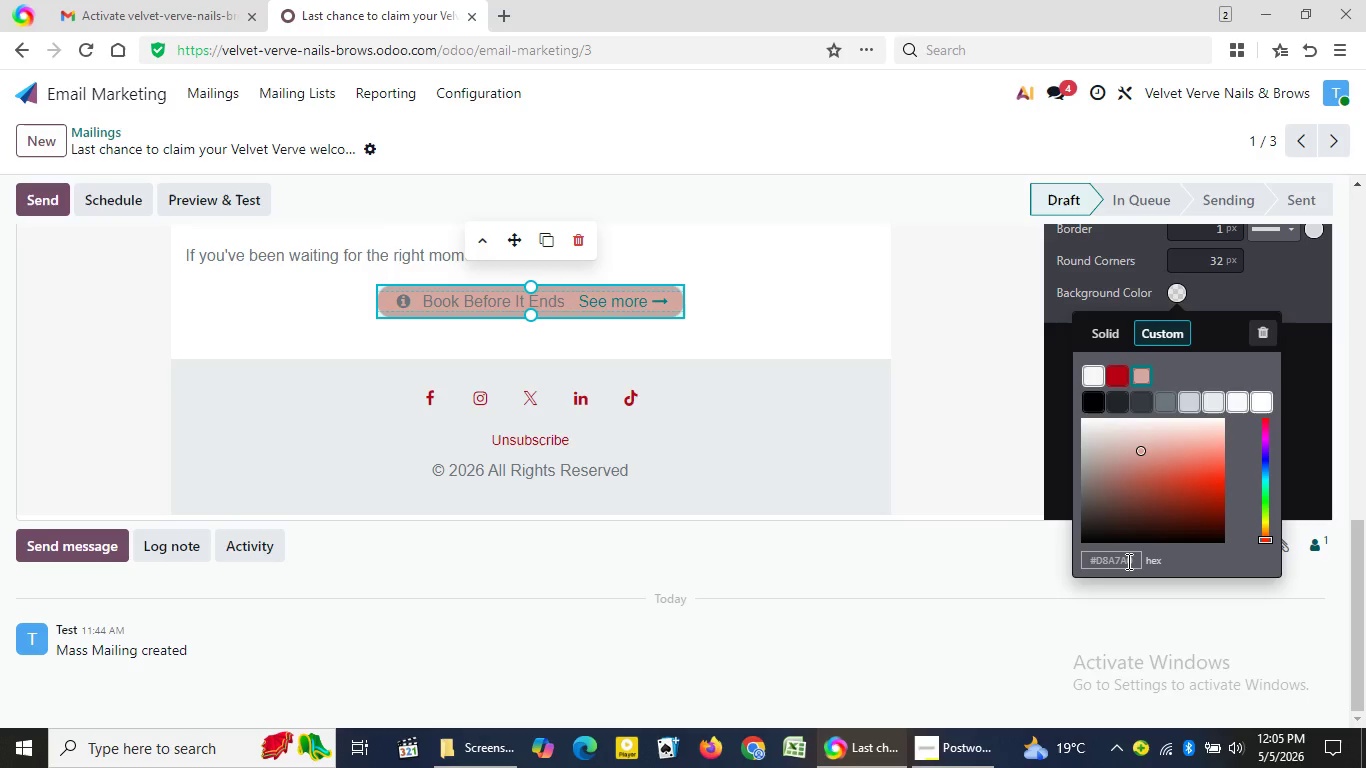 
left_click([576, 303])
 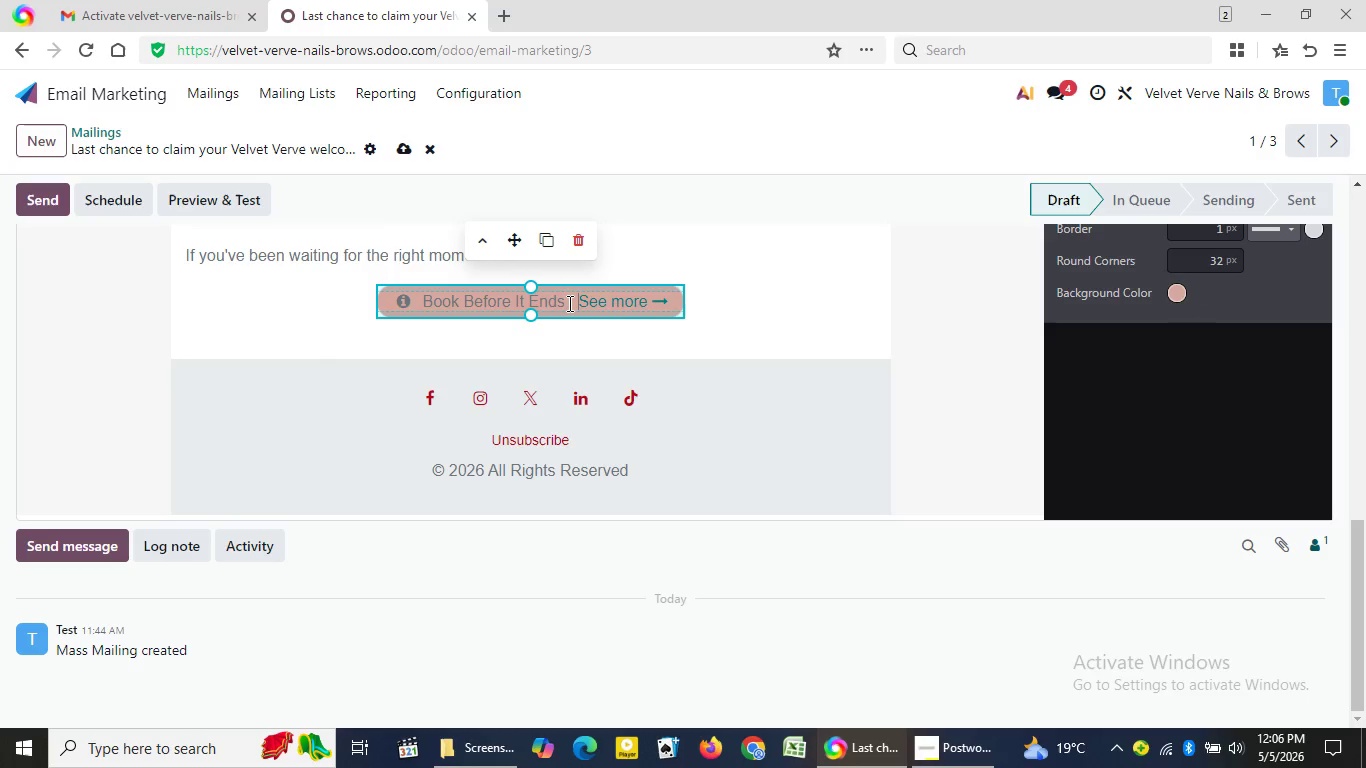 
left_click([568, 303])
 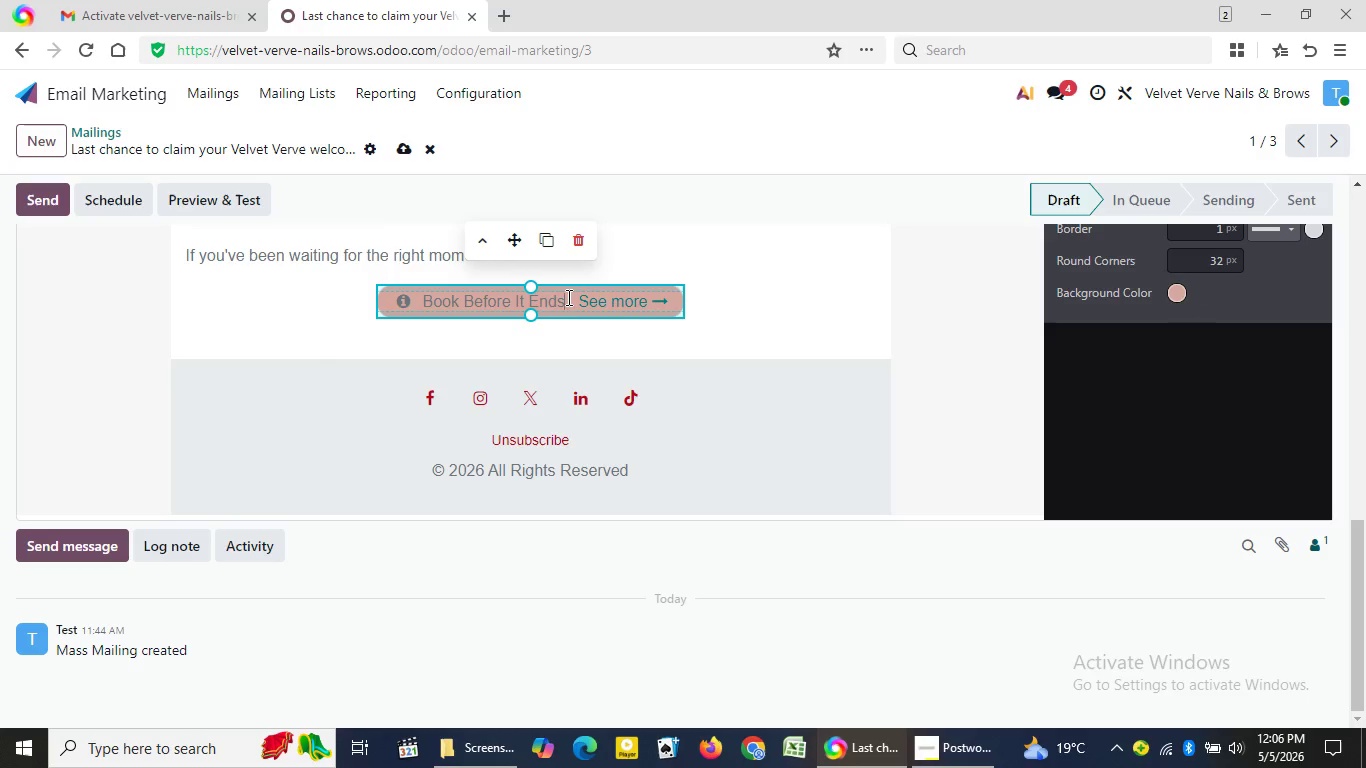 
left_click_drag(start_coordinate=[567, 300], to_coordinate=[669, 301])
 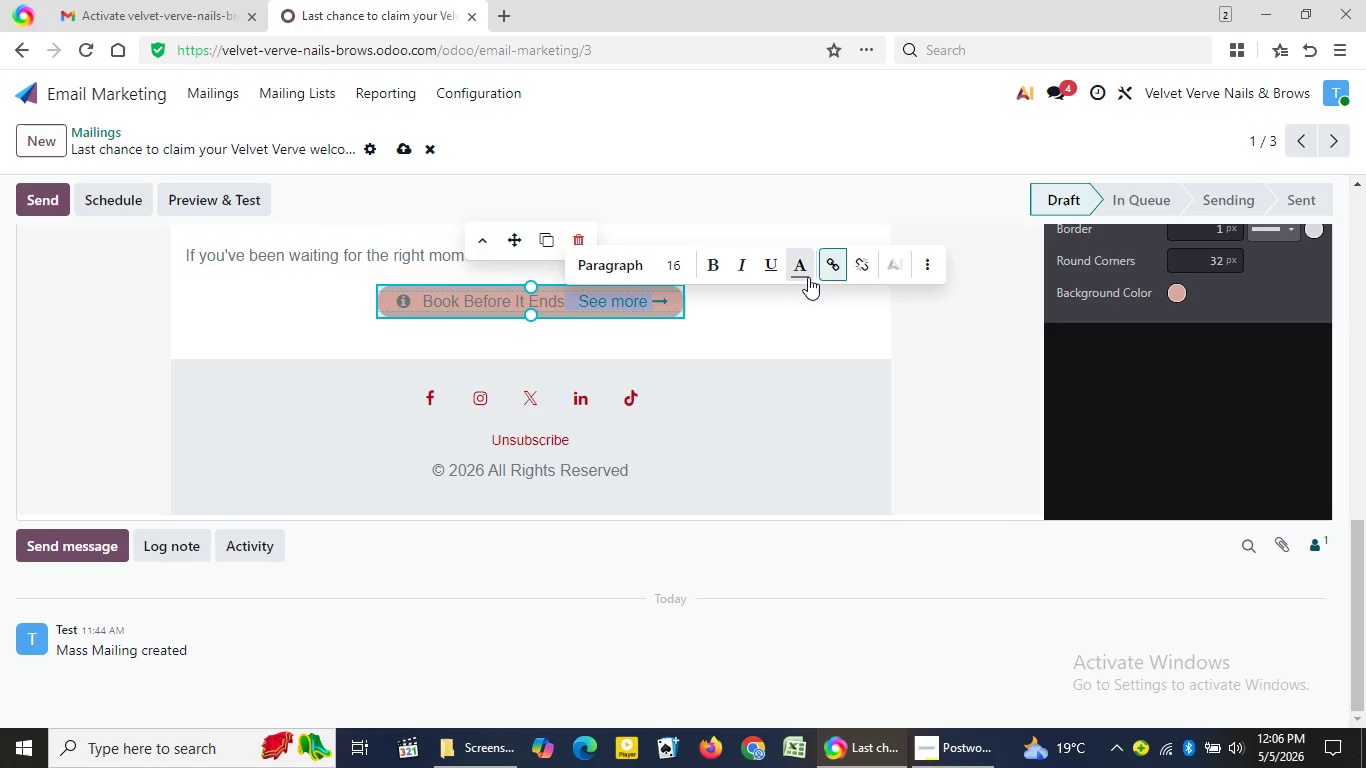 
left_click([810, 274])
 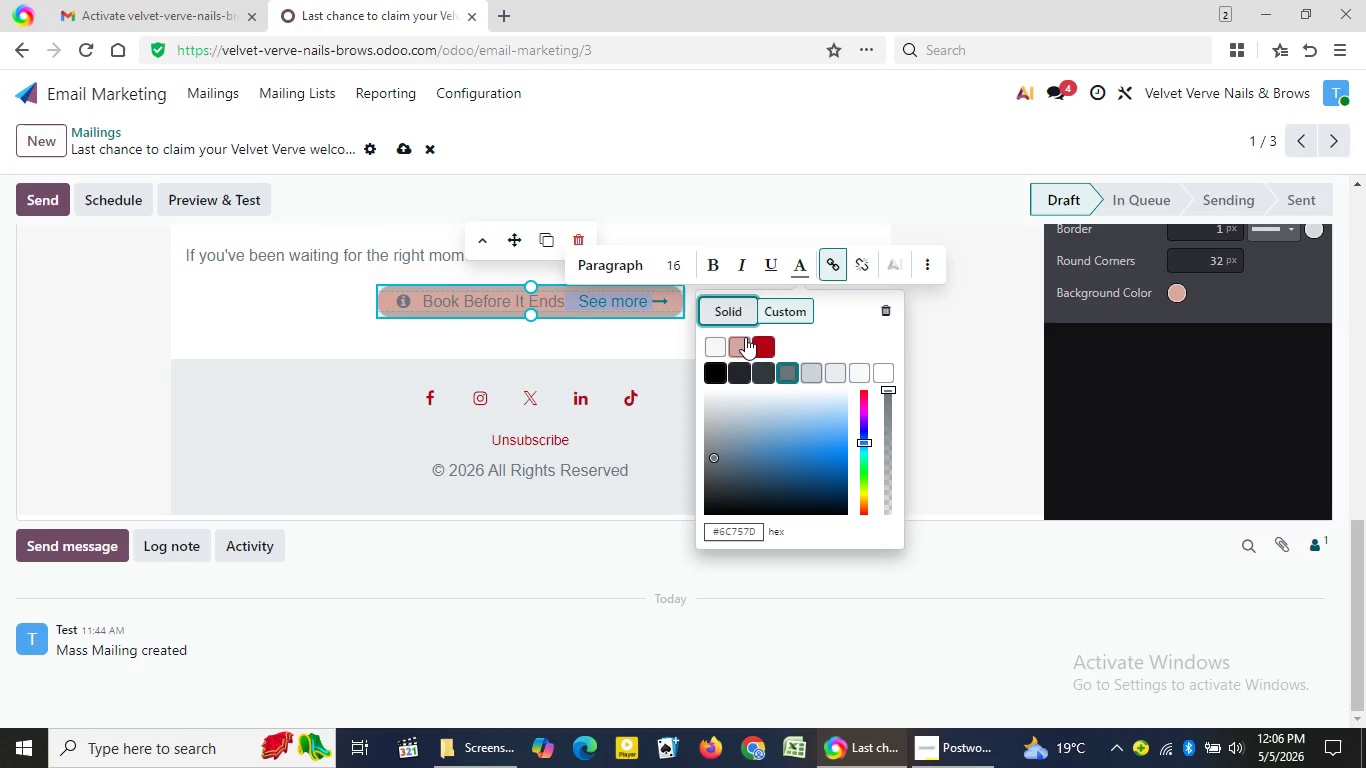 
left_click([739, 341])
 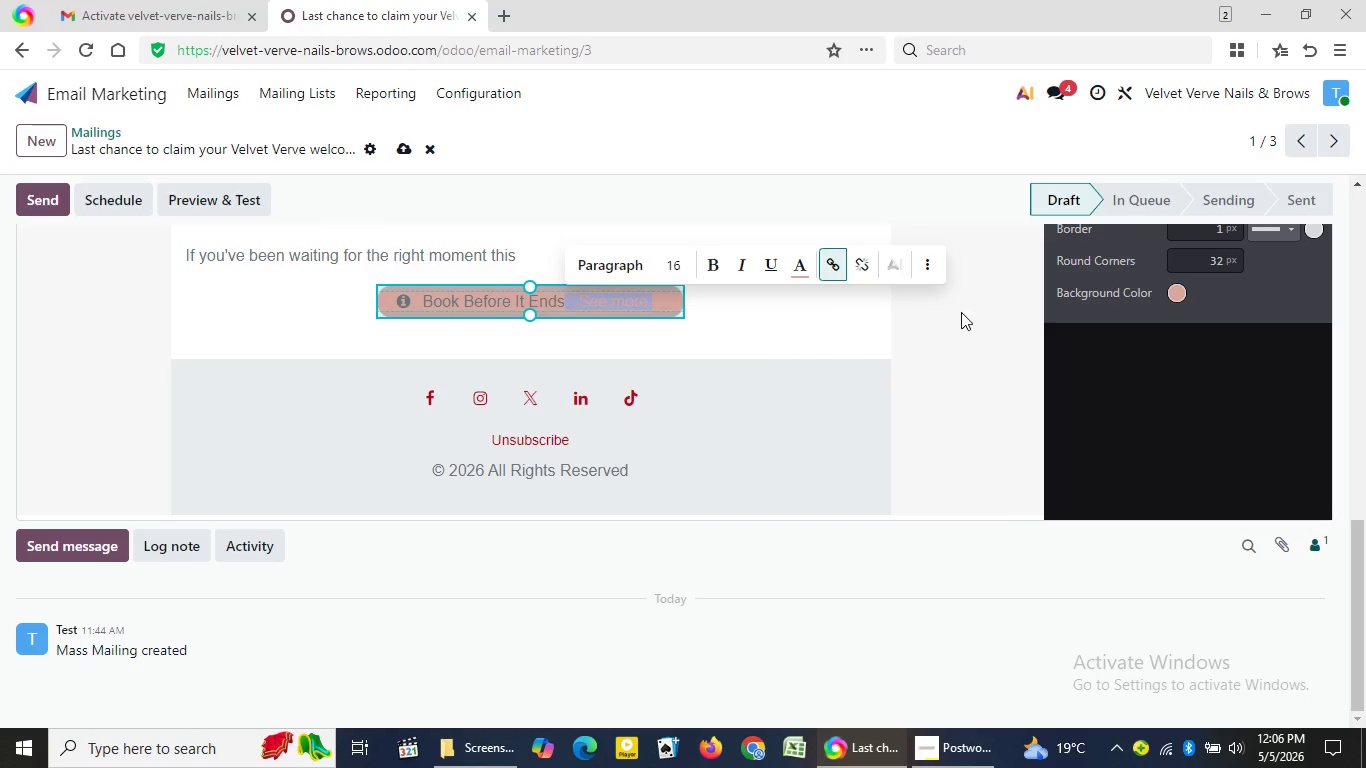 
left_click([962, 311])
 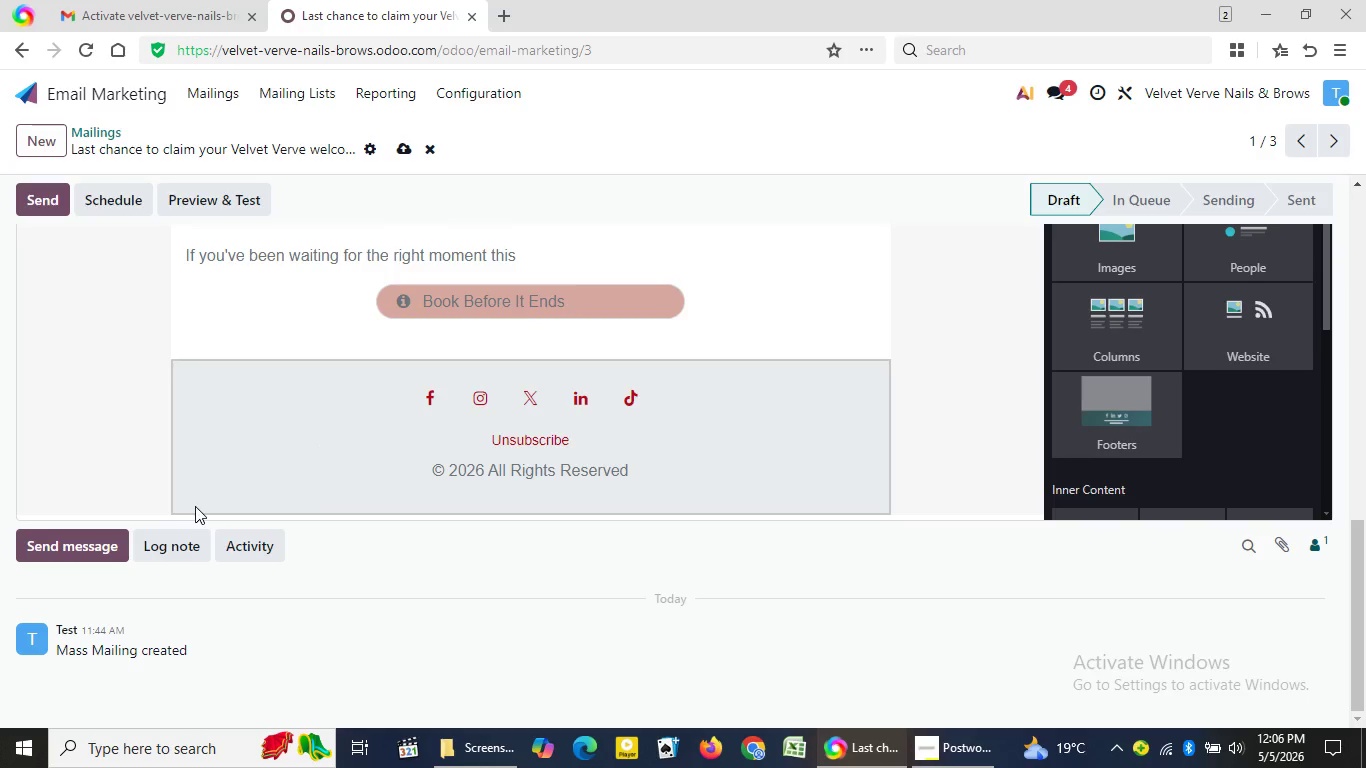 
left_click([191, 507])
 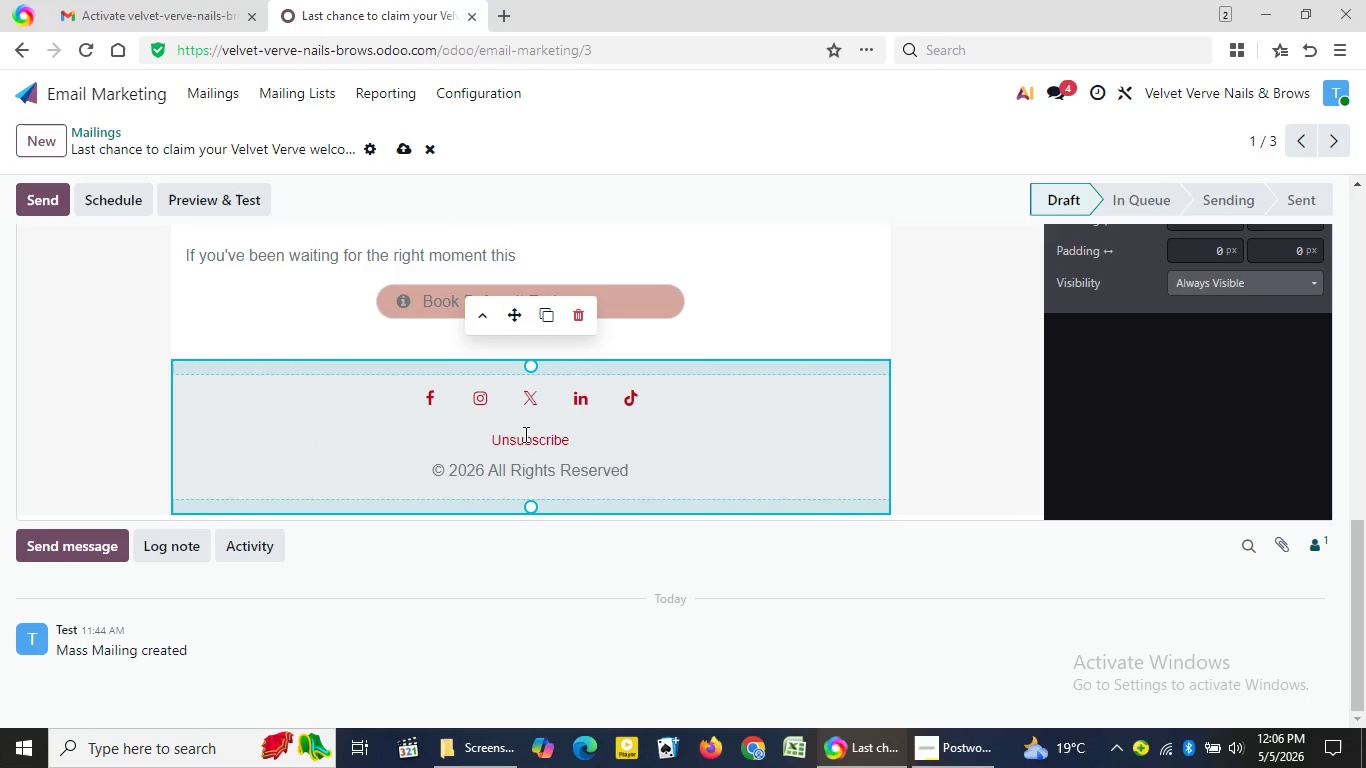 
wait(11.03)
 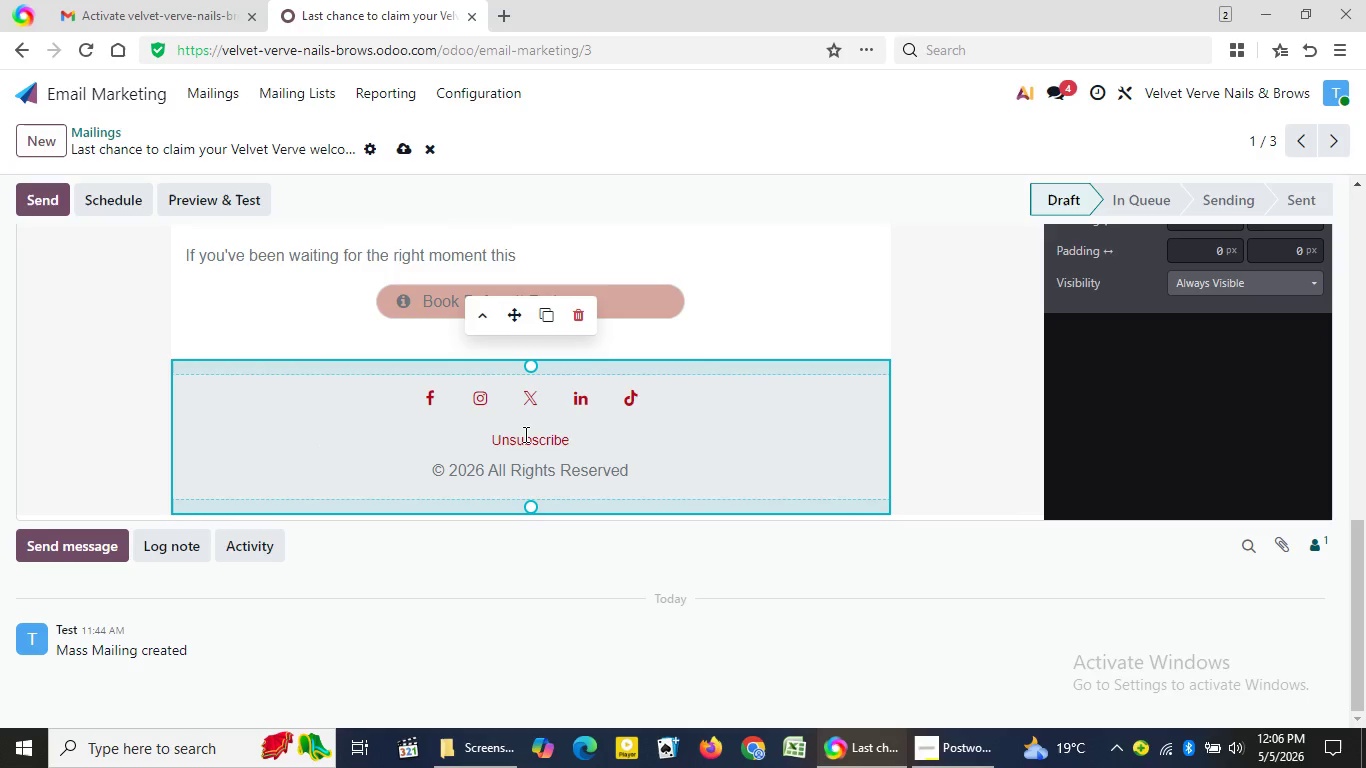 
left_click([1330, 232])
 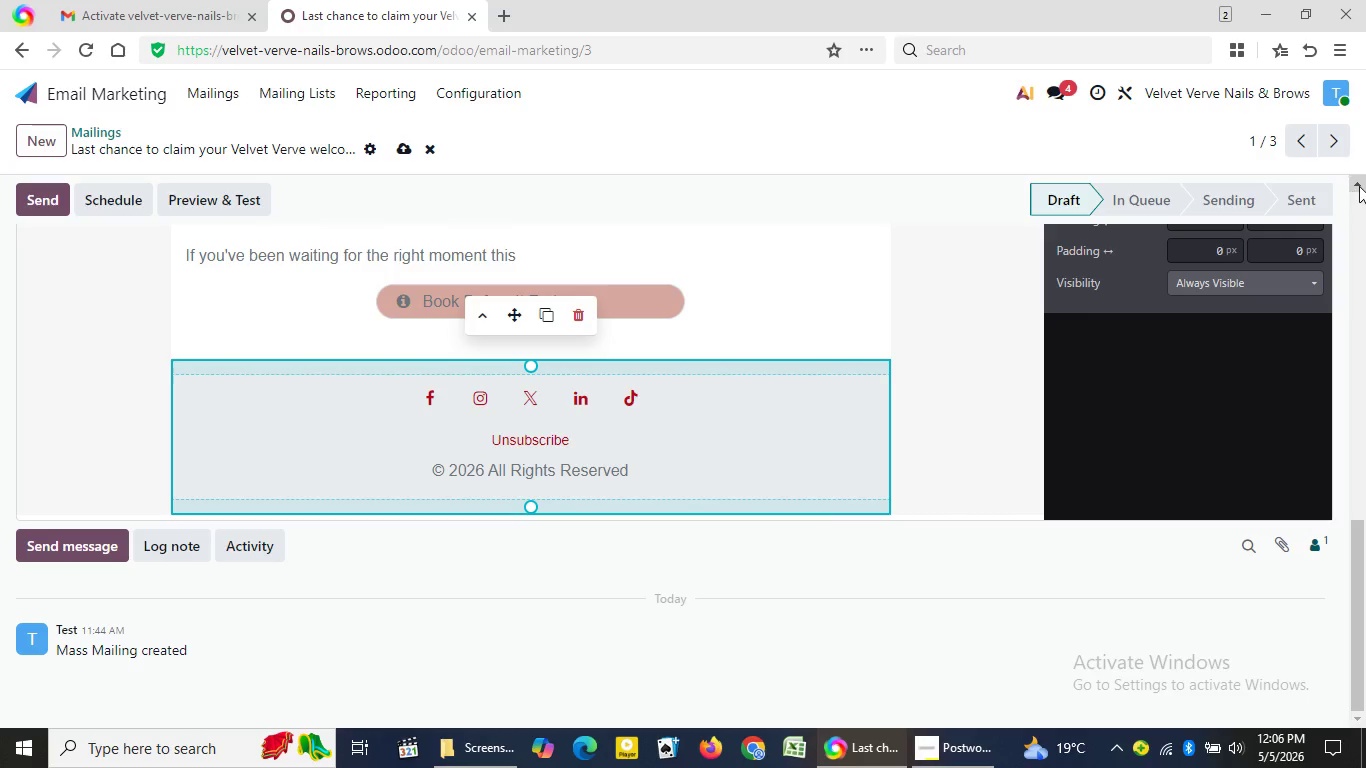 
left_click([1359, 187])
 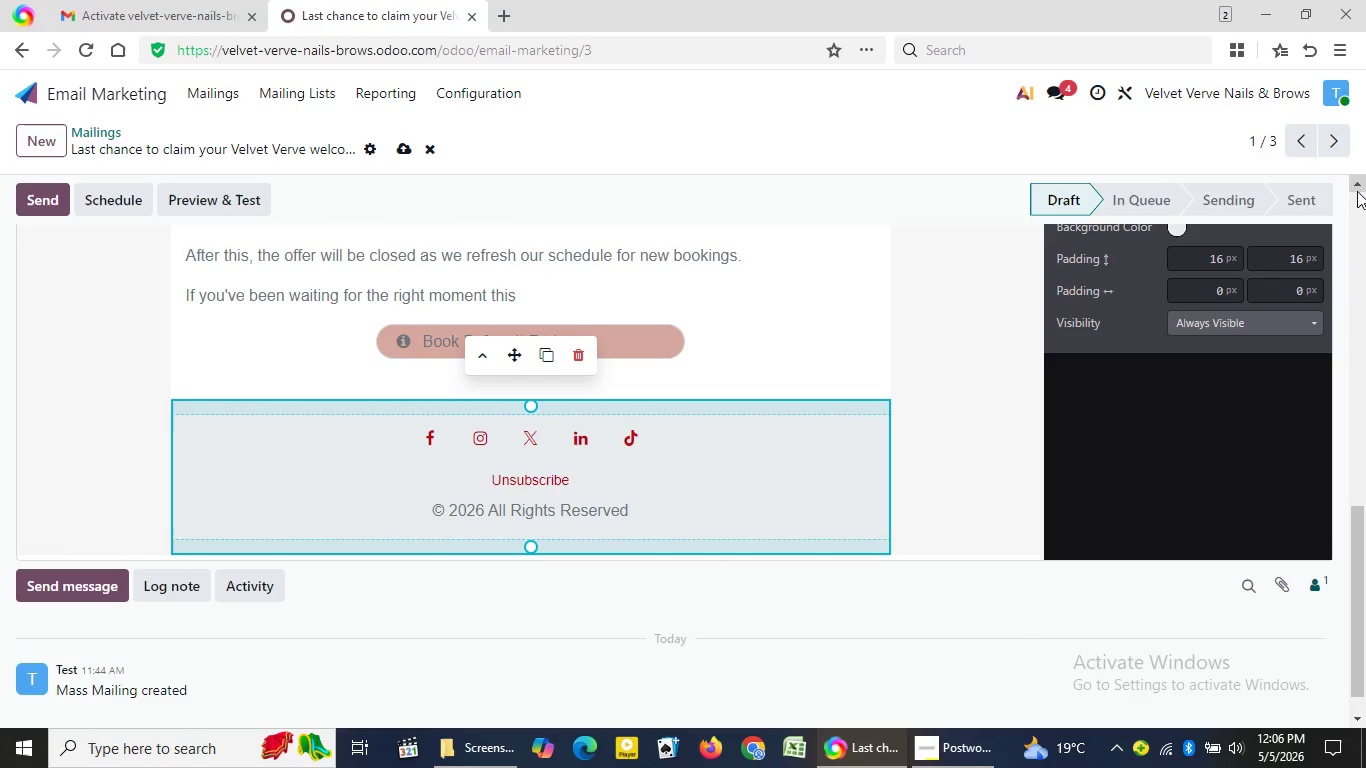 
left_click([1357, 191])
 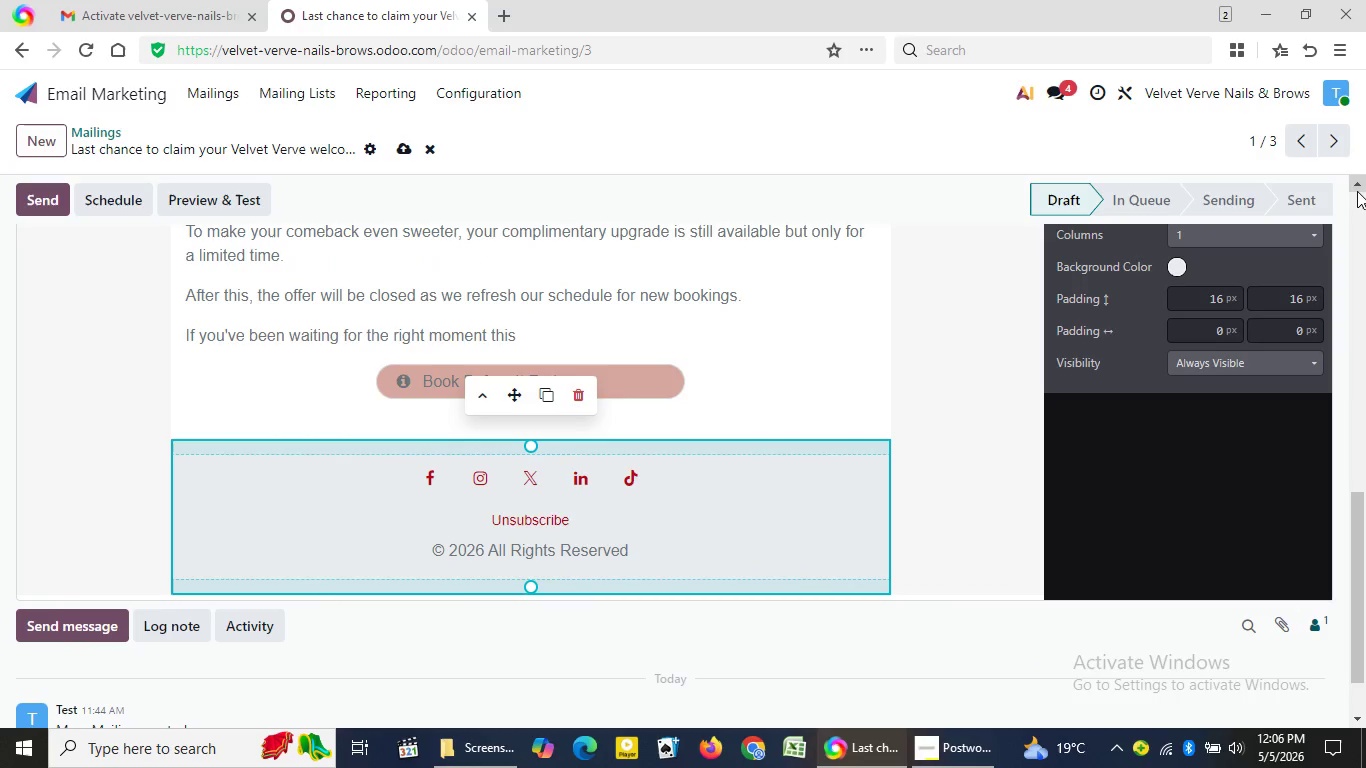 
left_click([1357, 191])
 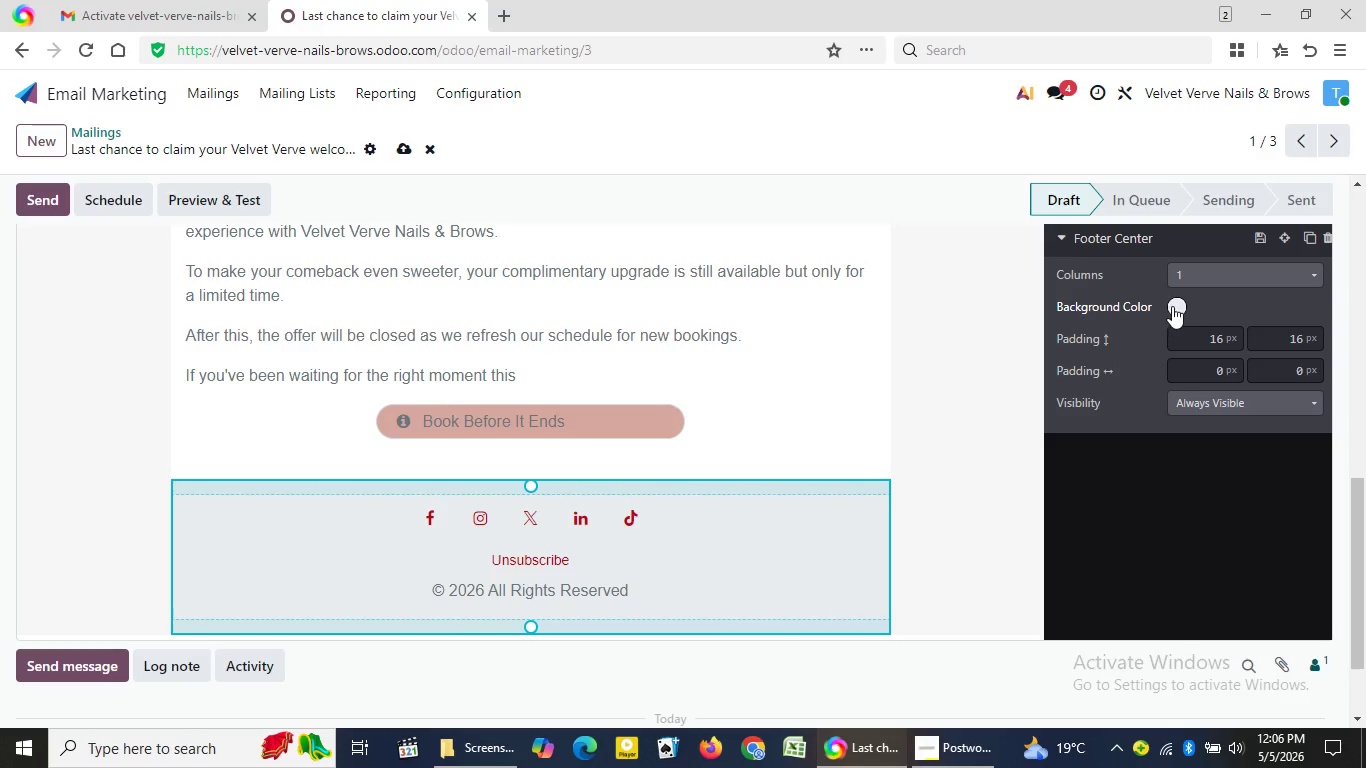 
left_click([1172, 306])
 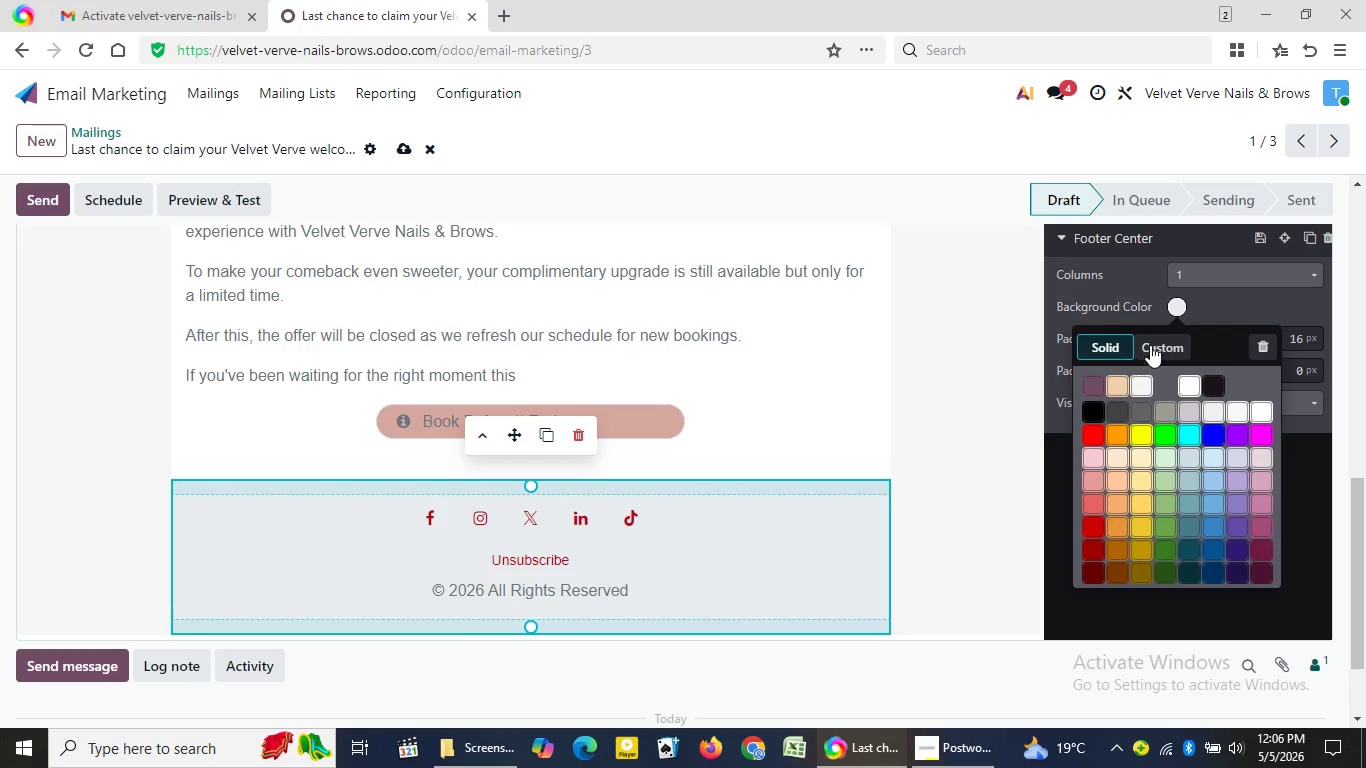 
left_click([1151, 344])
 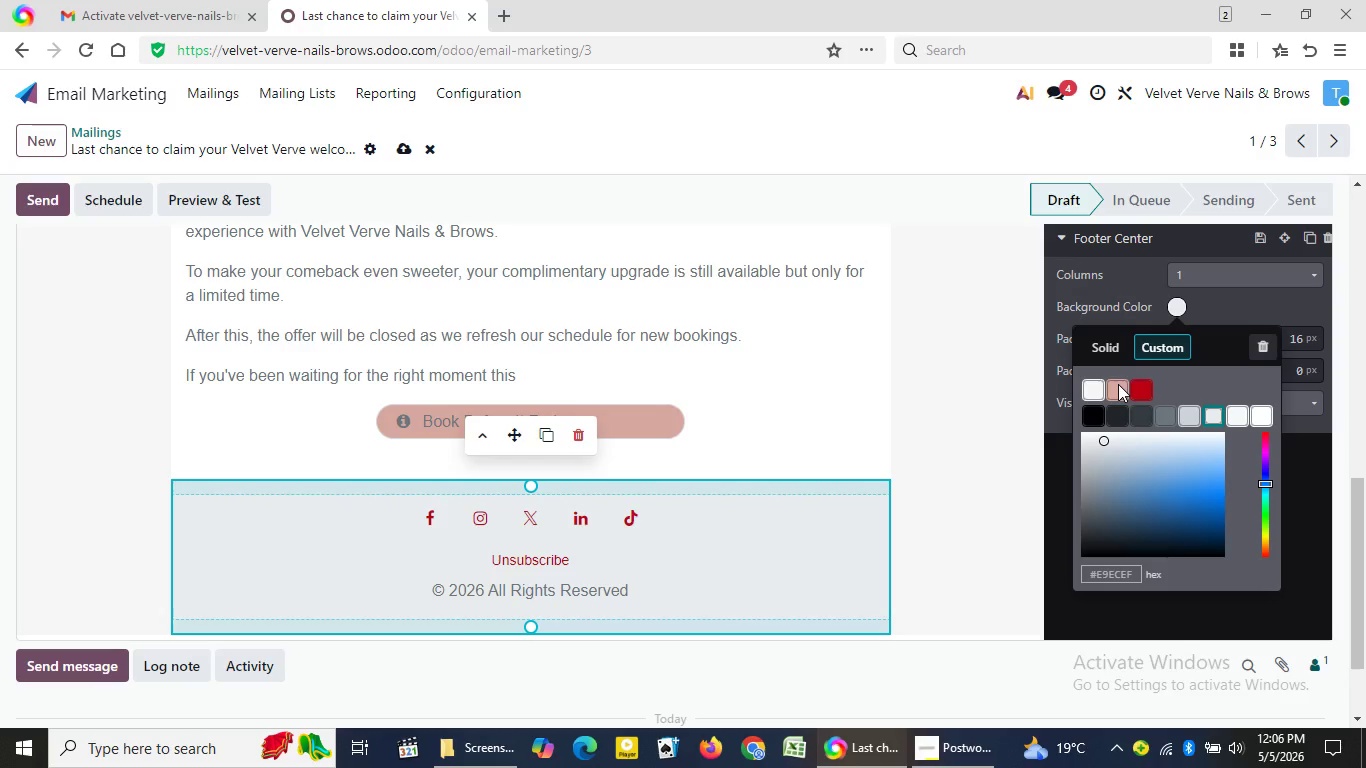 
left_click([1118, 384])
 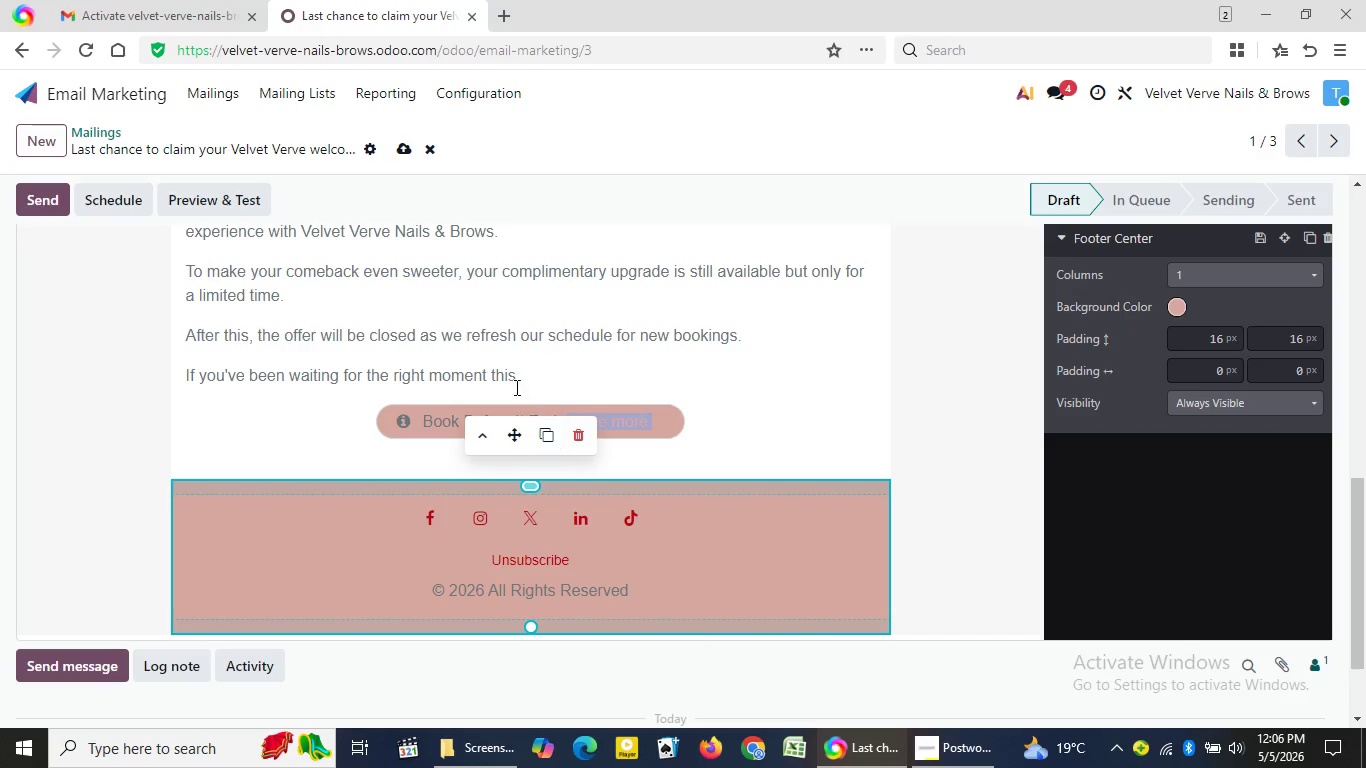 
left_click([528, 314])
 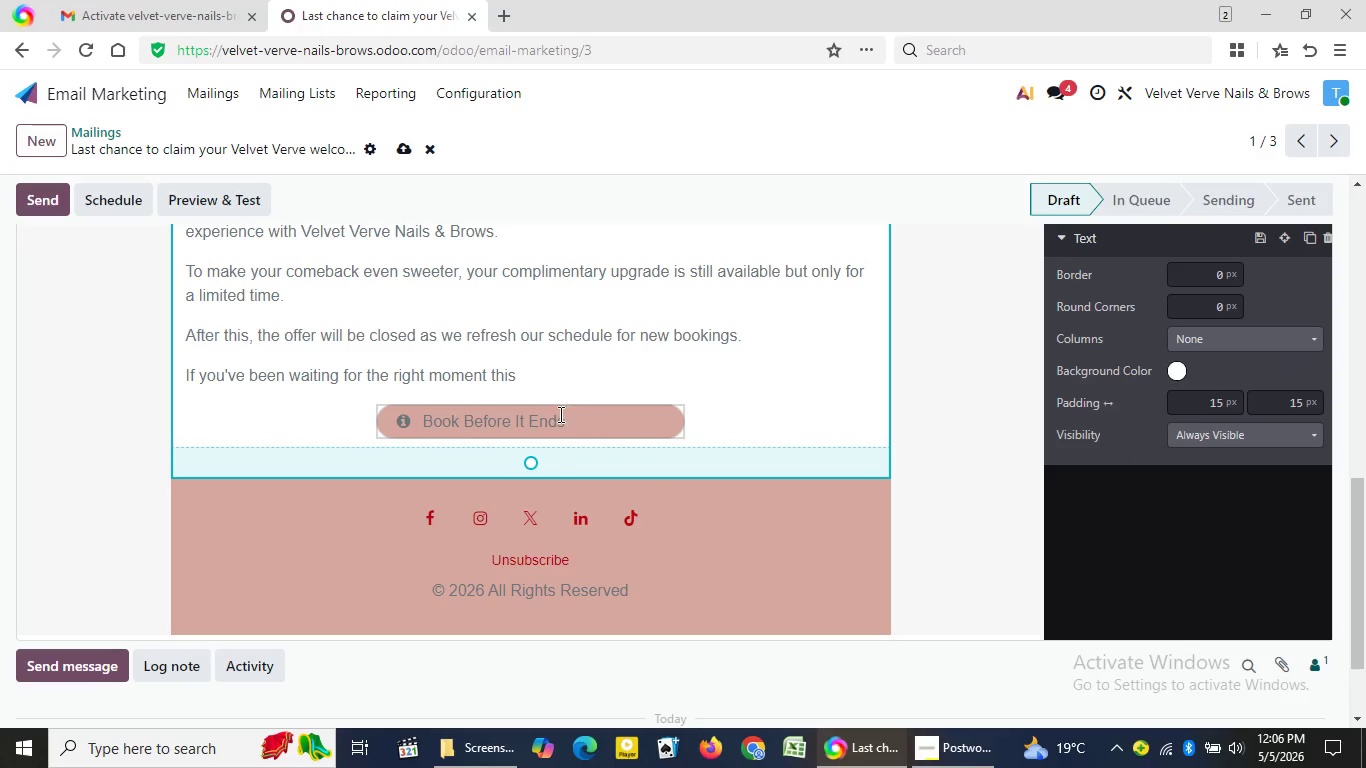 
left_click_drag(start_coordinate=[562, 419], to_coordinate=[358, 412])
 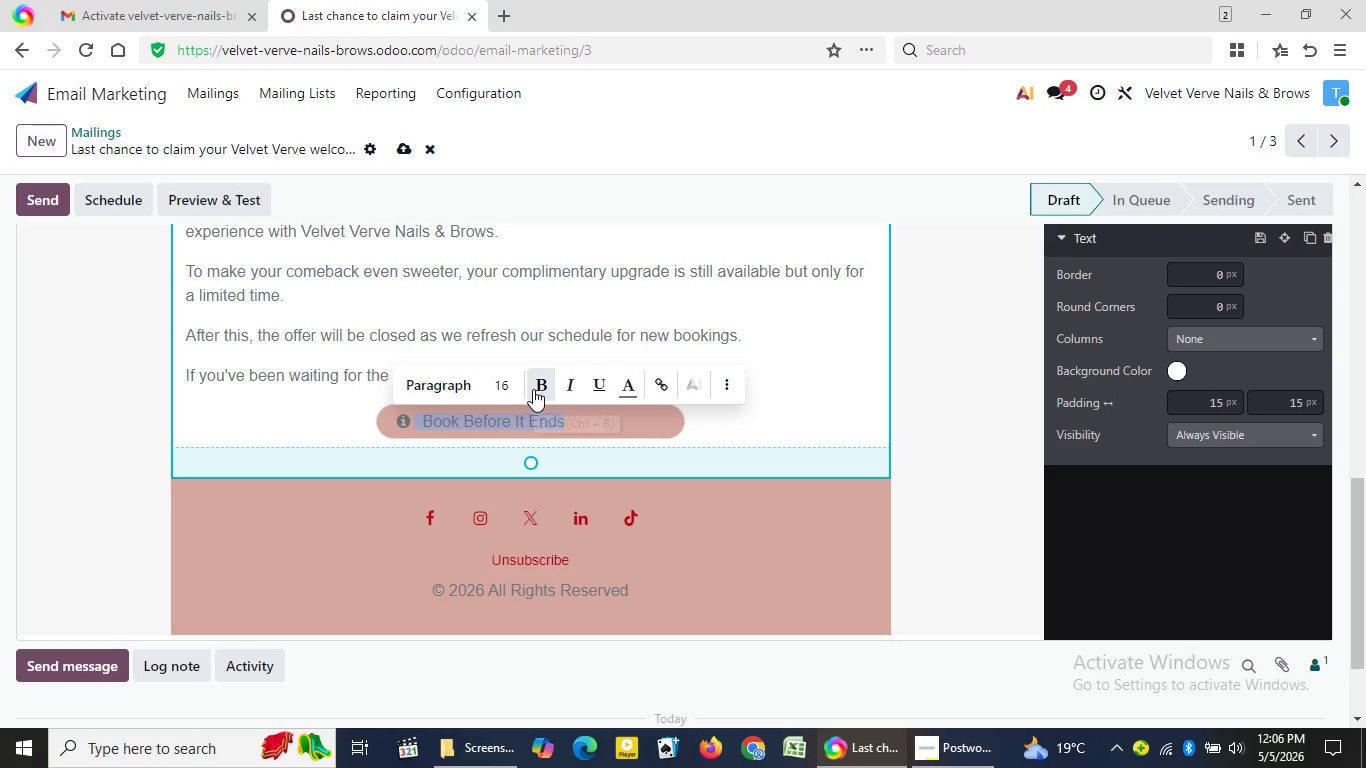 
left_click([533, 389])
 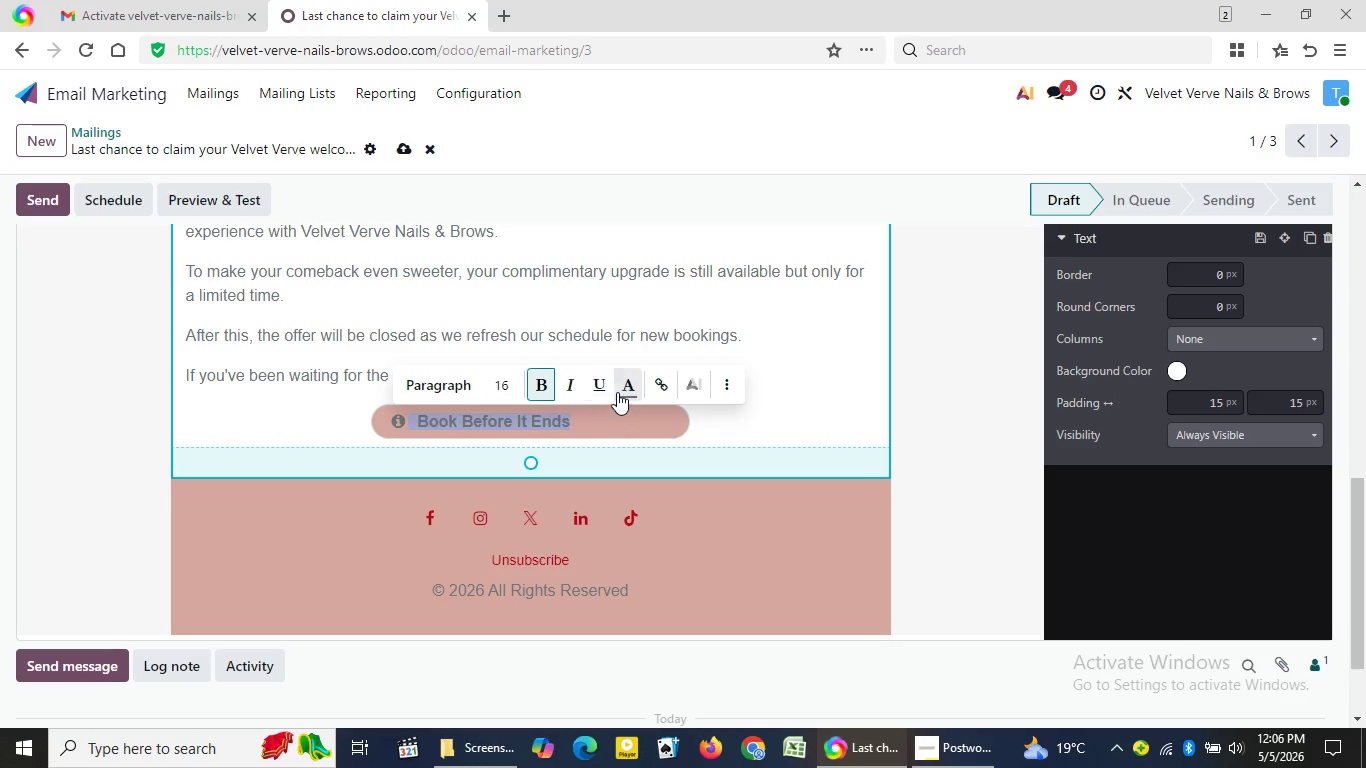 
left_click([620, 388])
 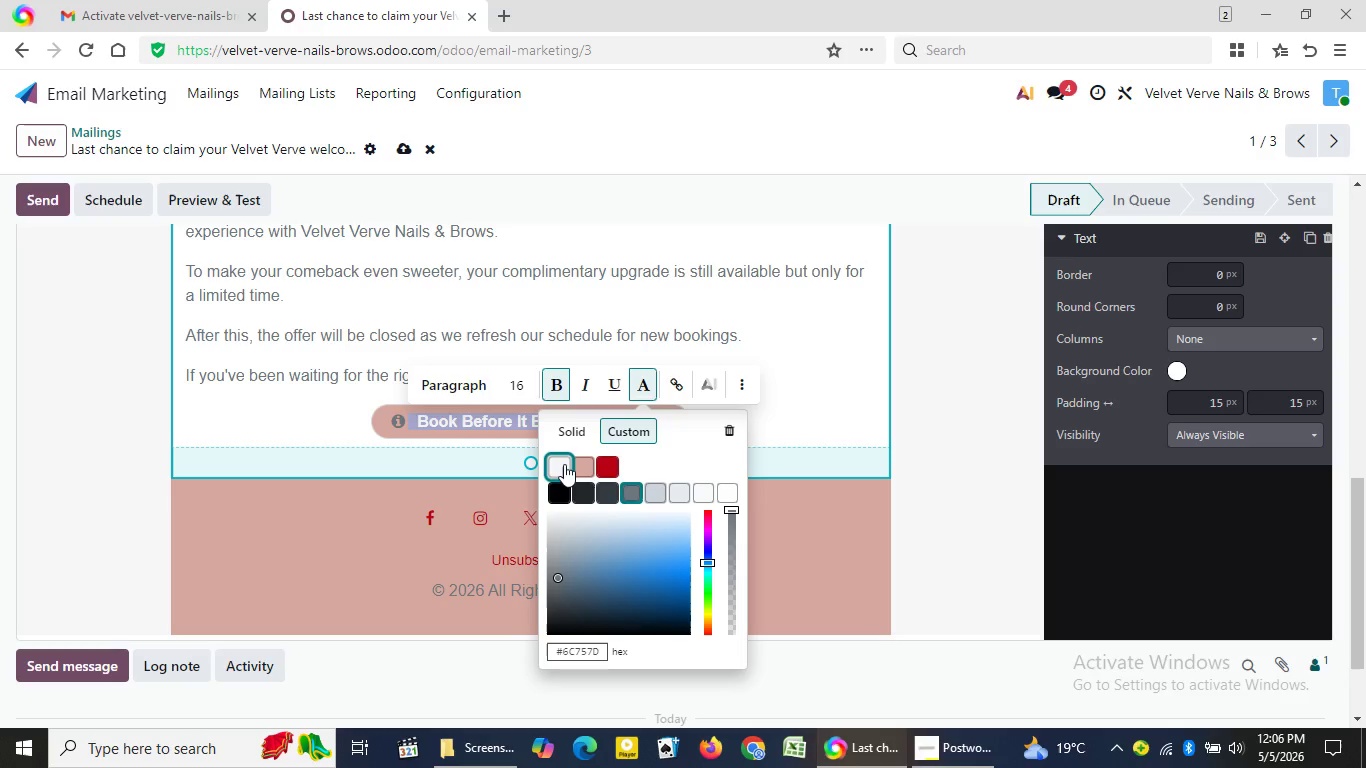 
left_click([561, 464])
 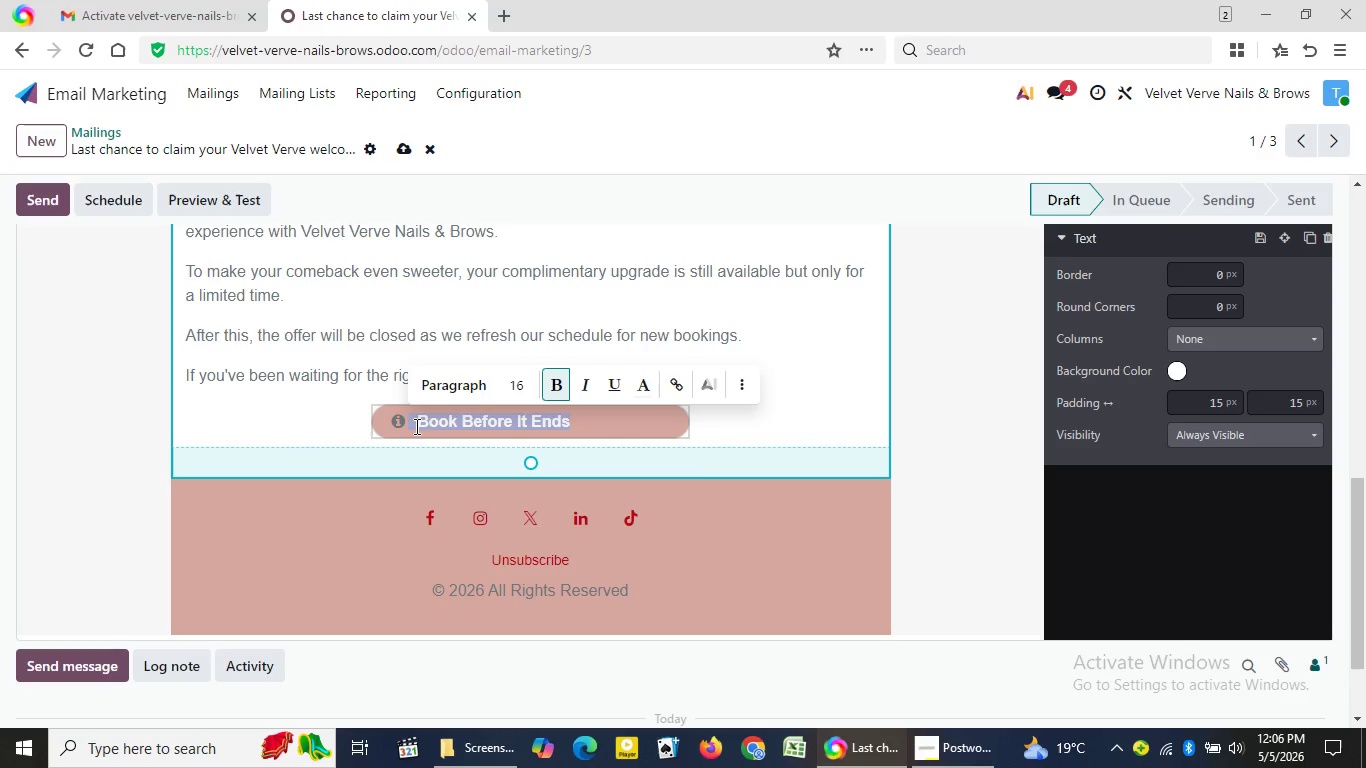 
left_click([415, 426])
 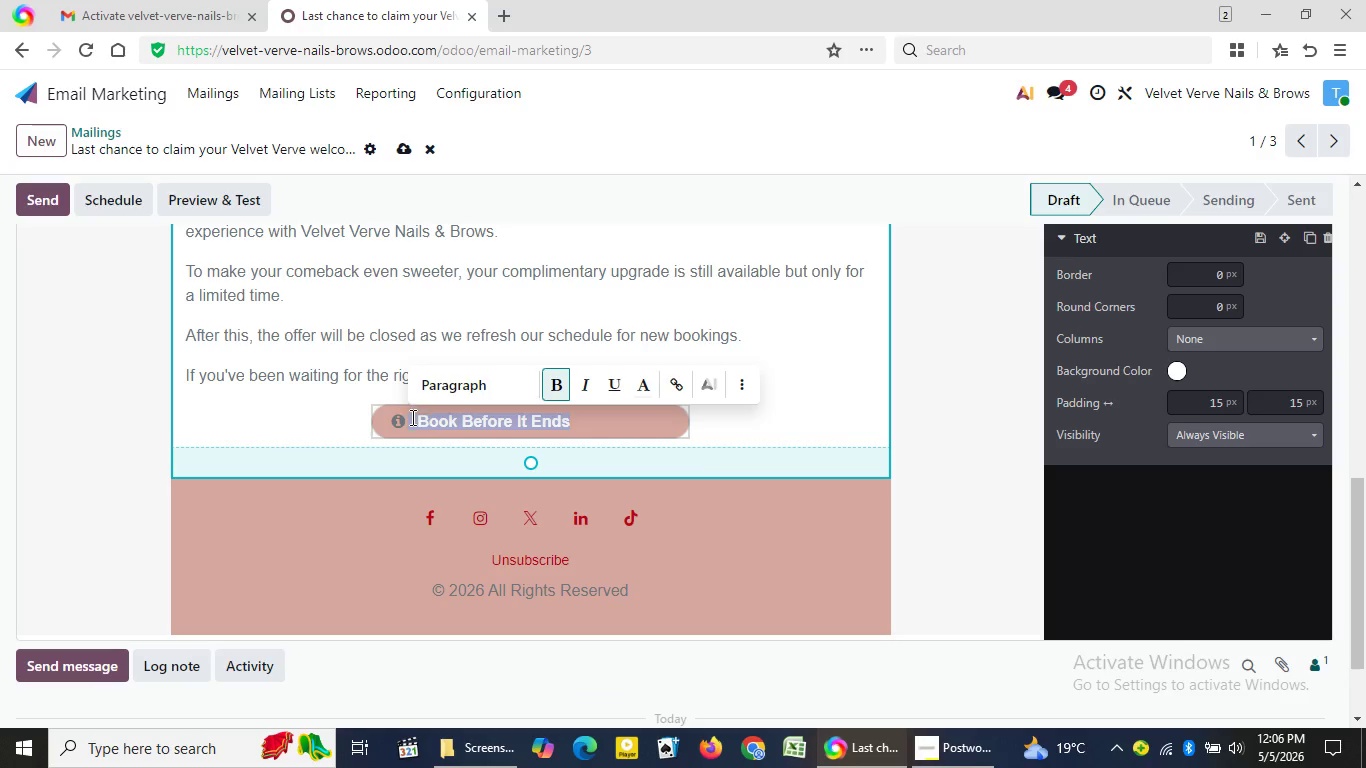 
left_click([411, 418])
 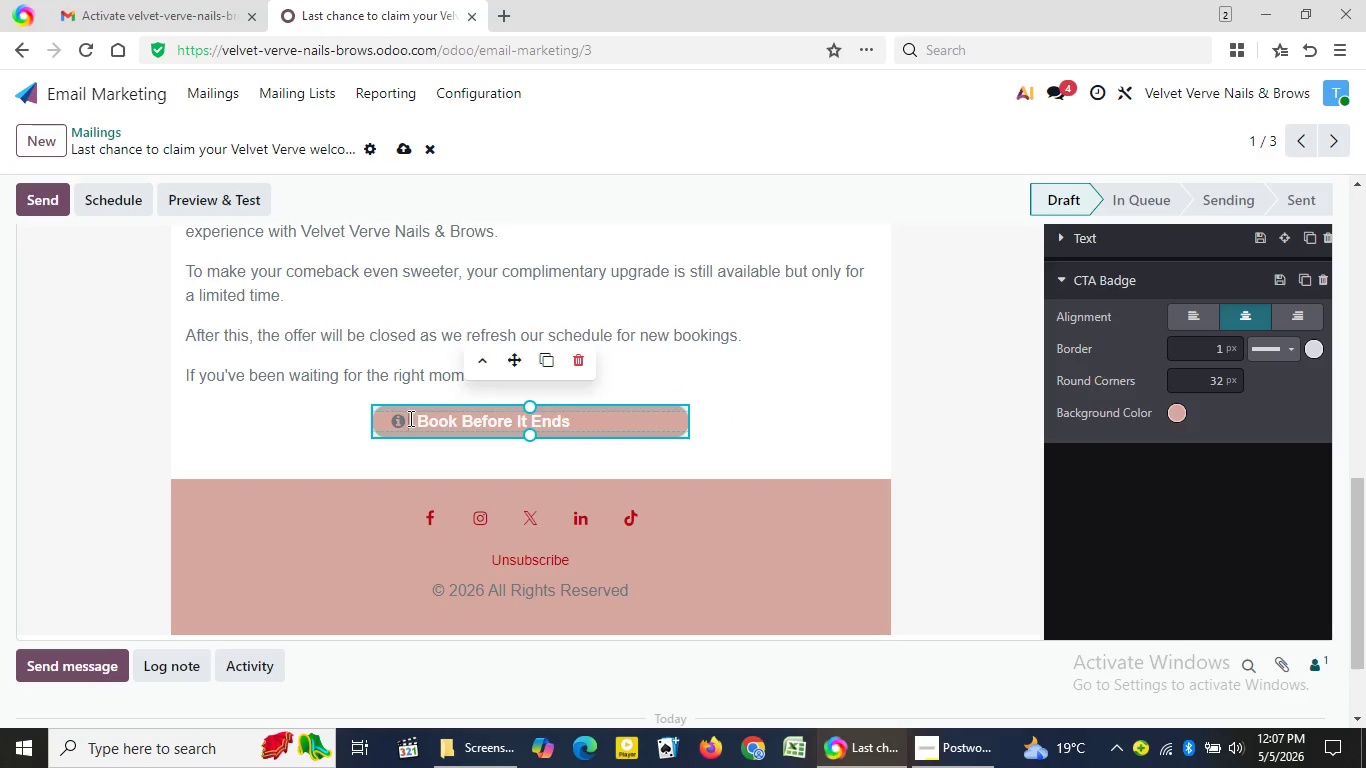 
left_click_drag(start_coordinate=[409, 418], to_coordinate=[388, 415])
 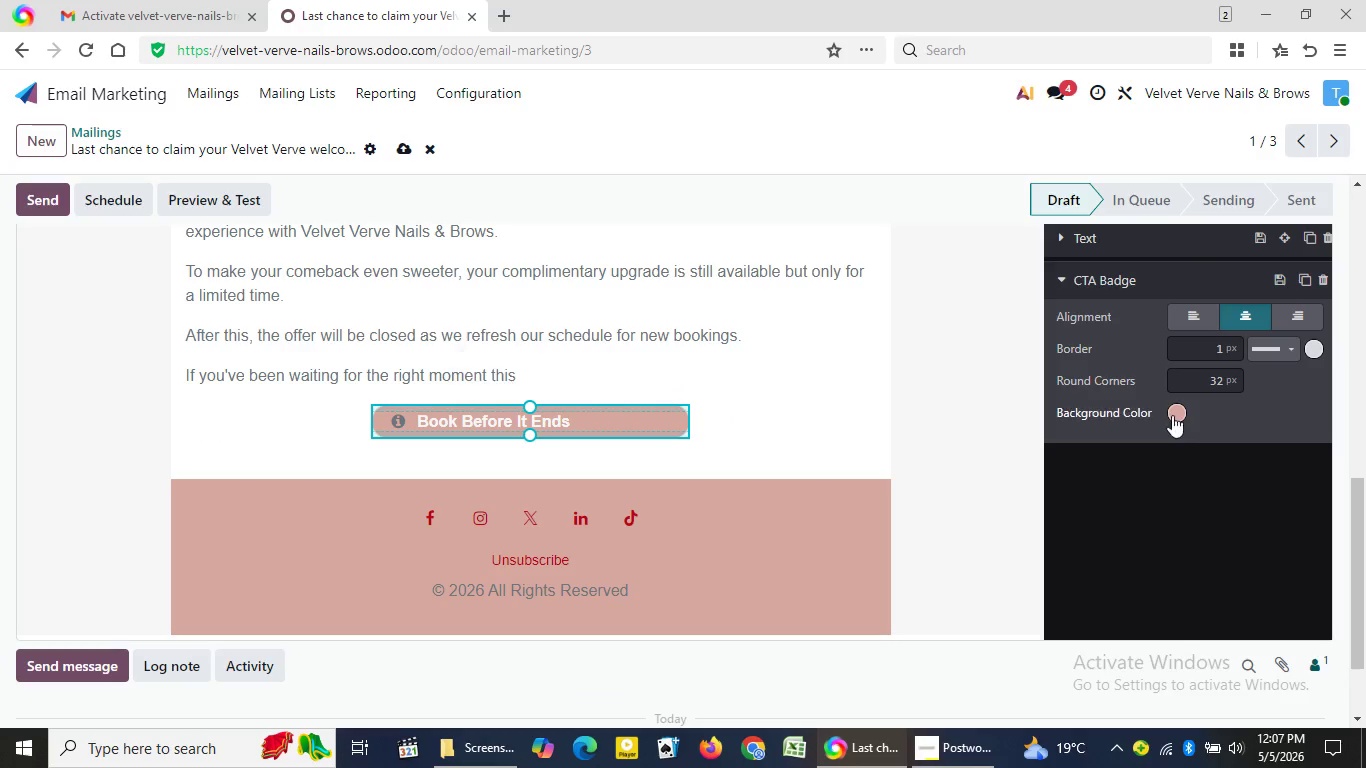 
left_click([1172, 414])
 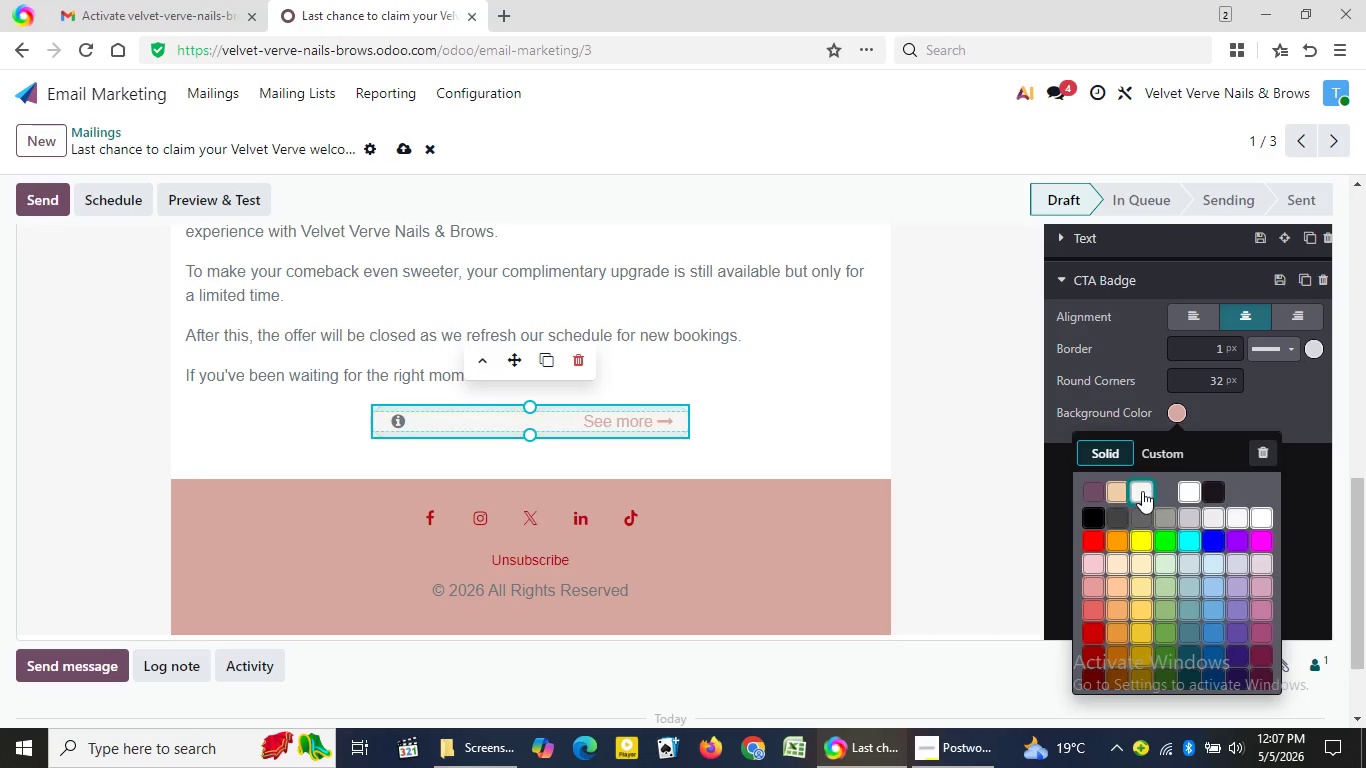 
left_click([1142, 491])
 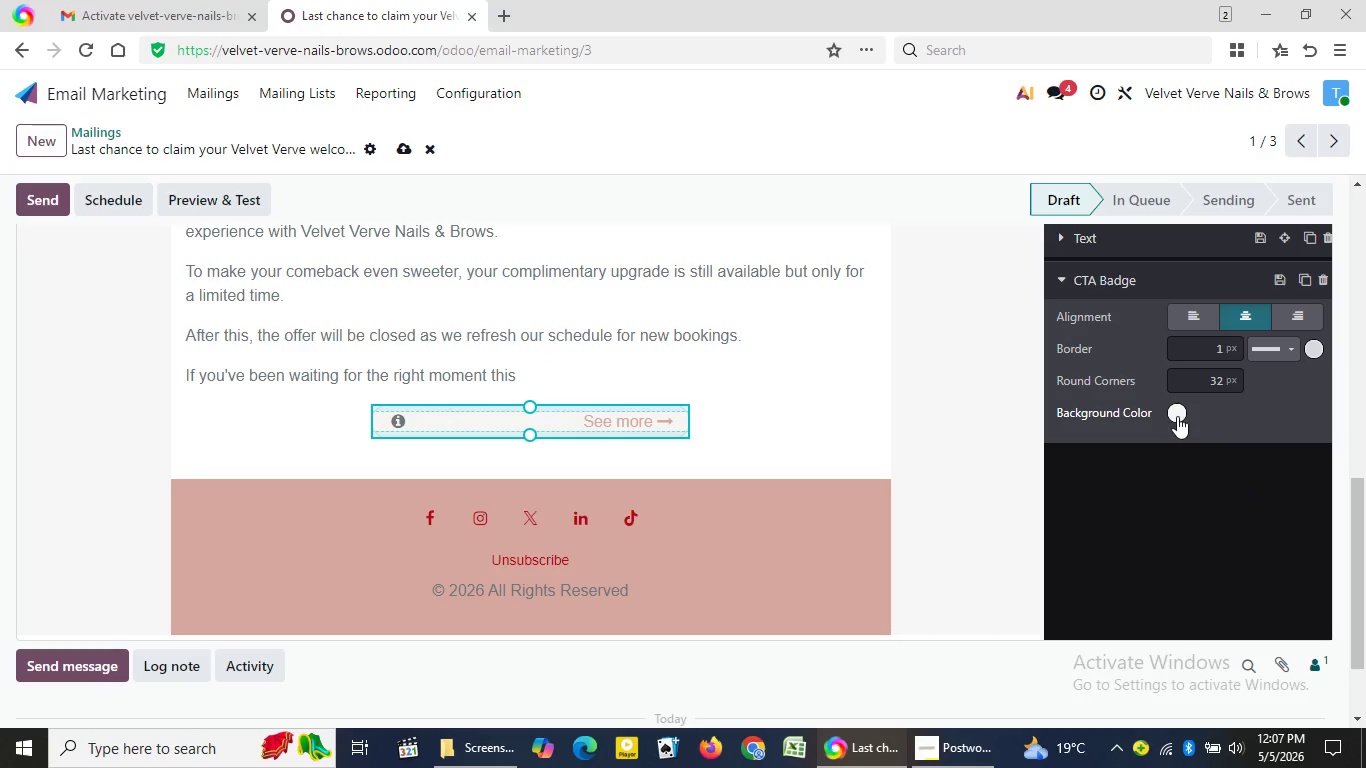 
left_click([1177, 414])
 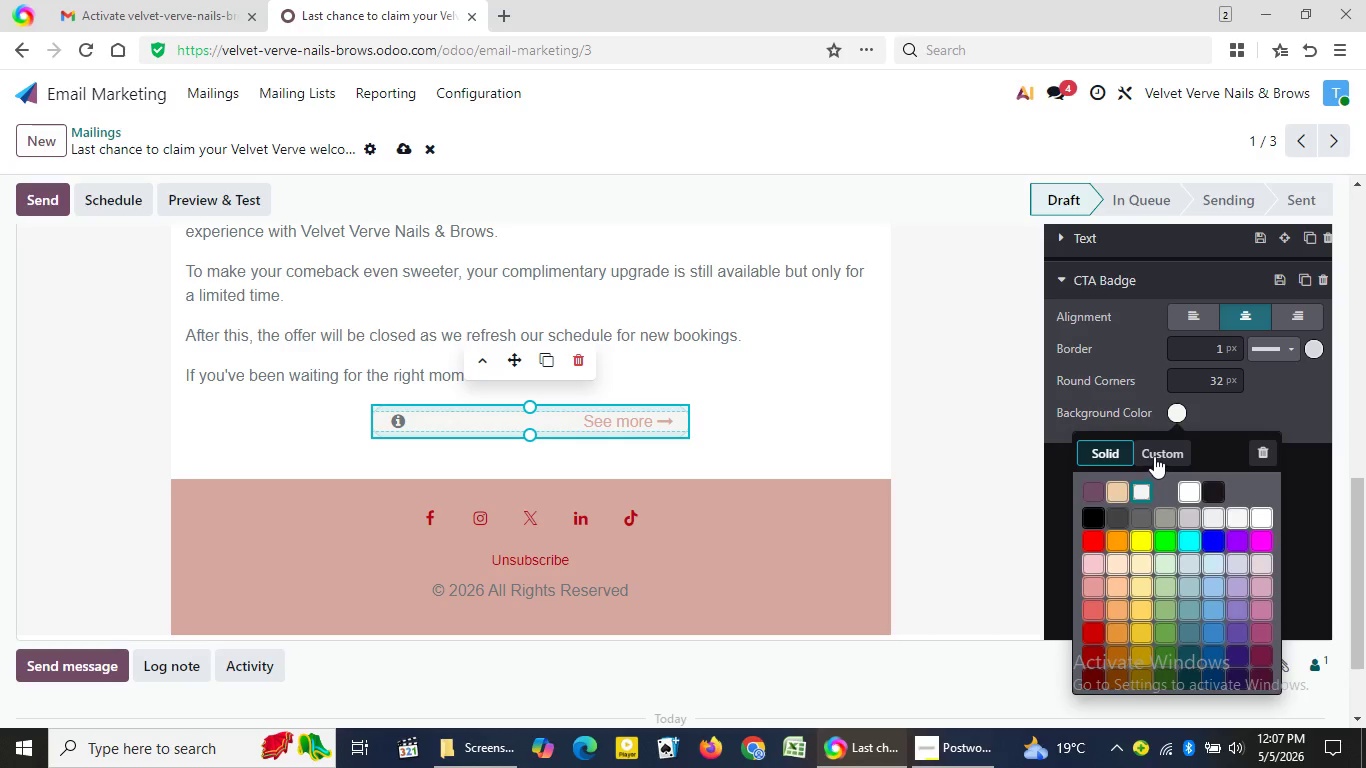 
left_click([1154, 456])
 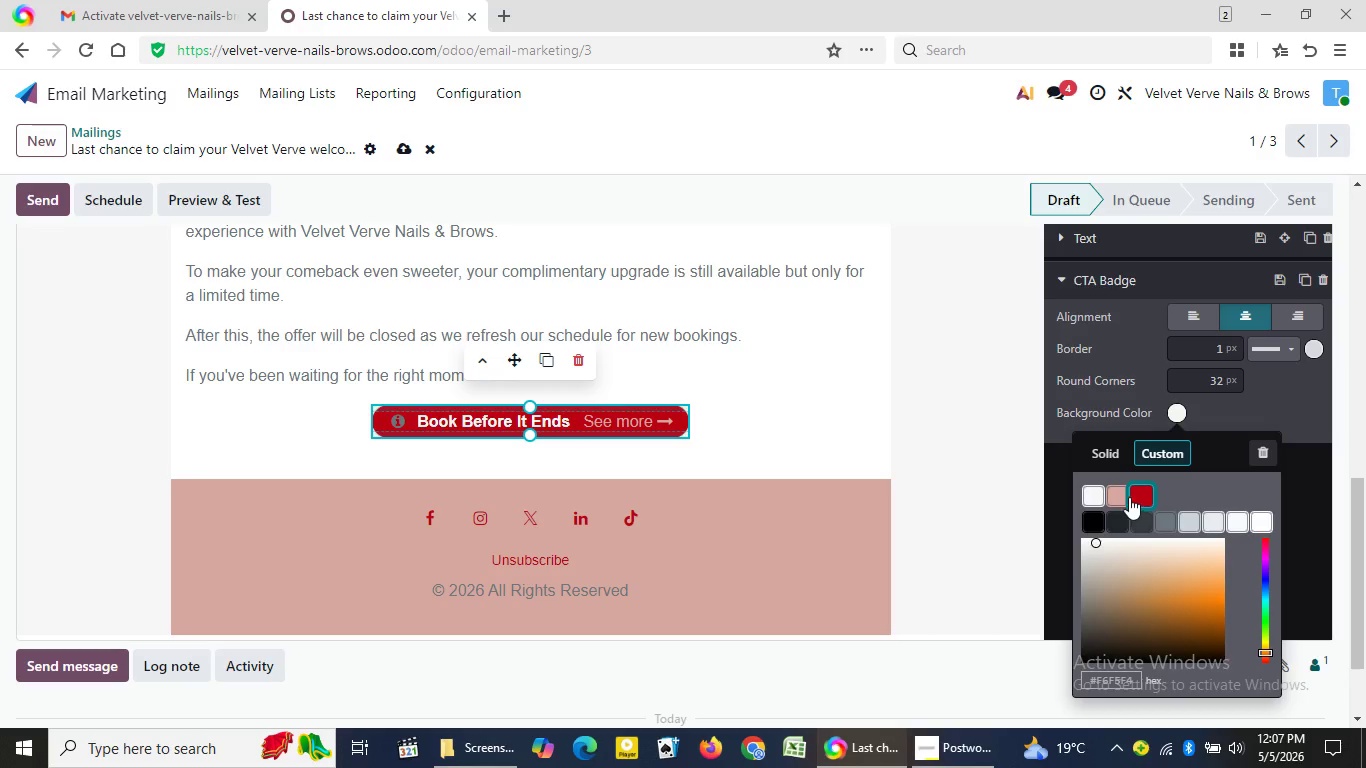 
wait(5.88)
 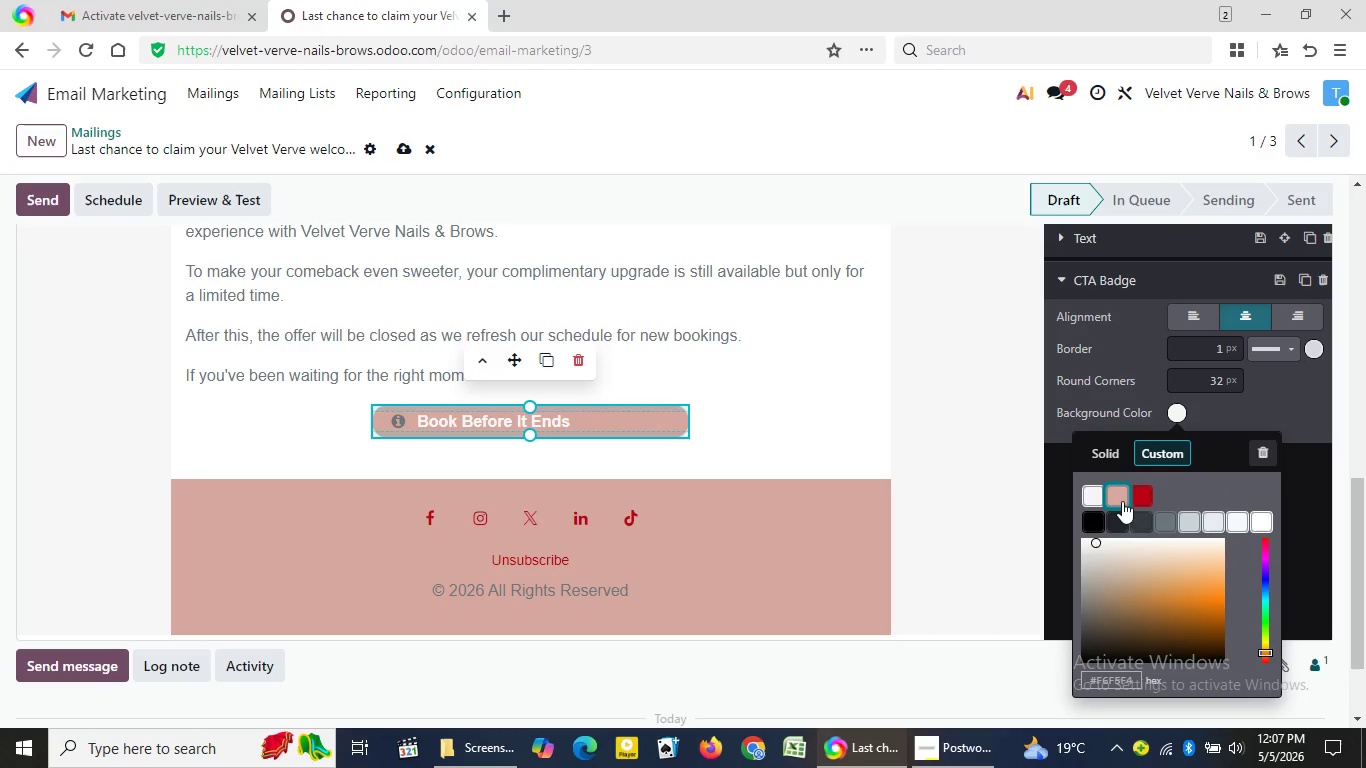 
left_click([1116, 495])
 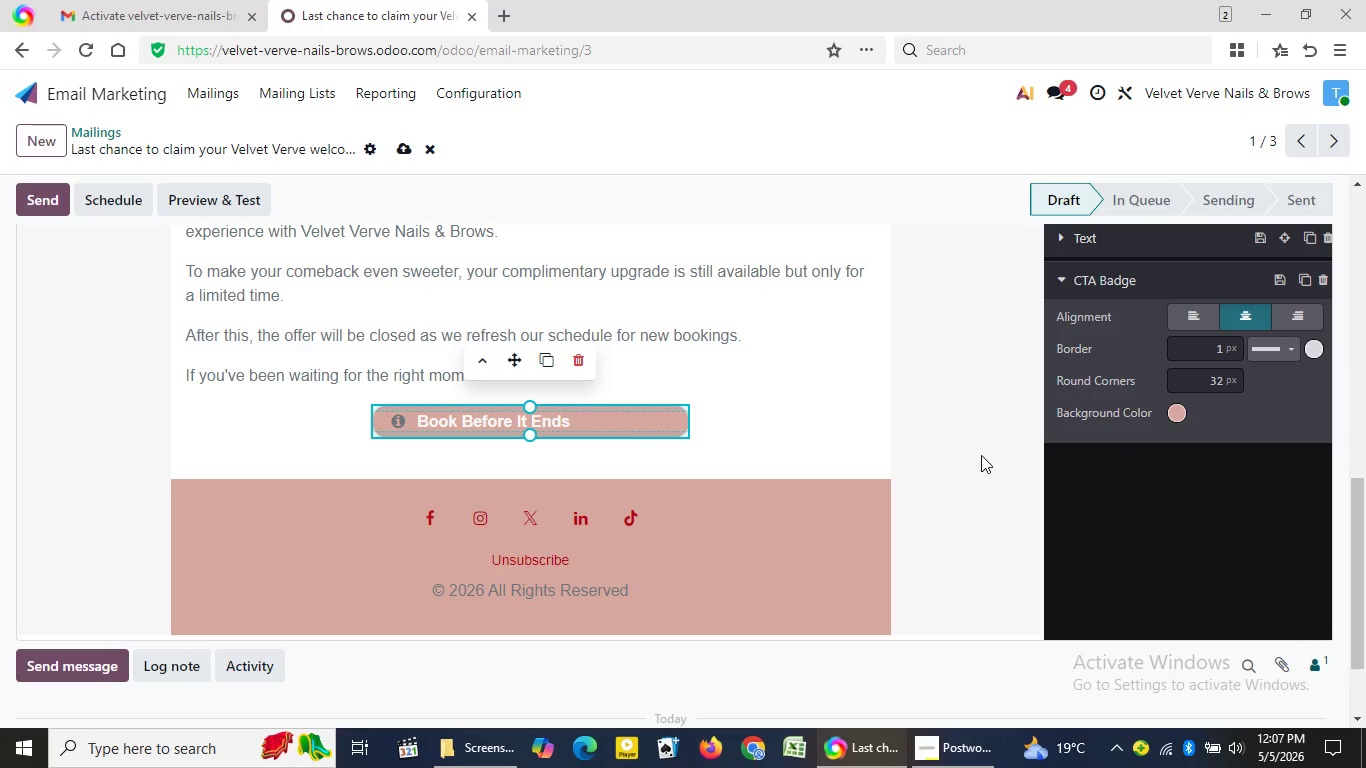 
left_click([979, 455])
 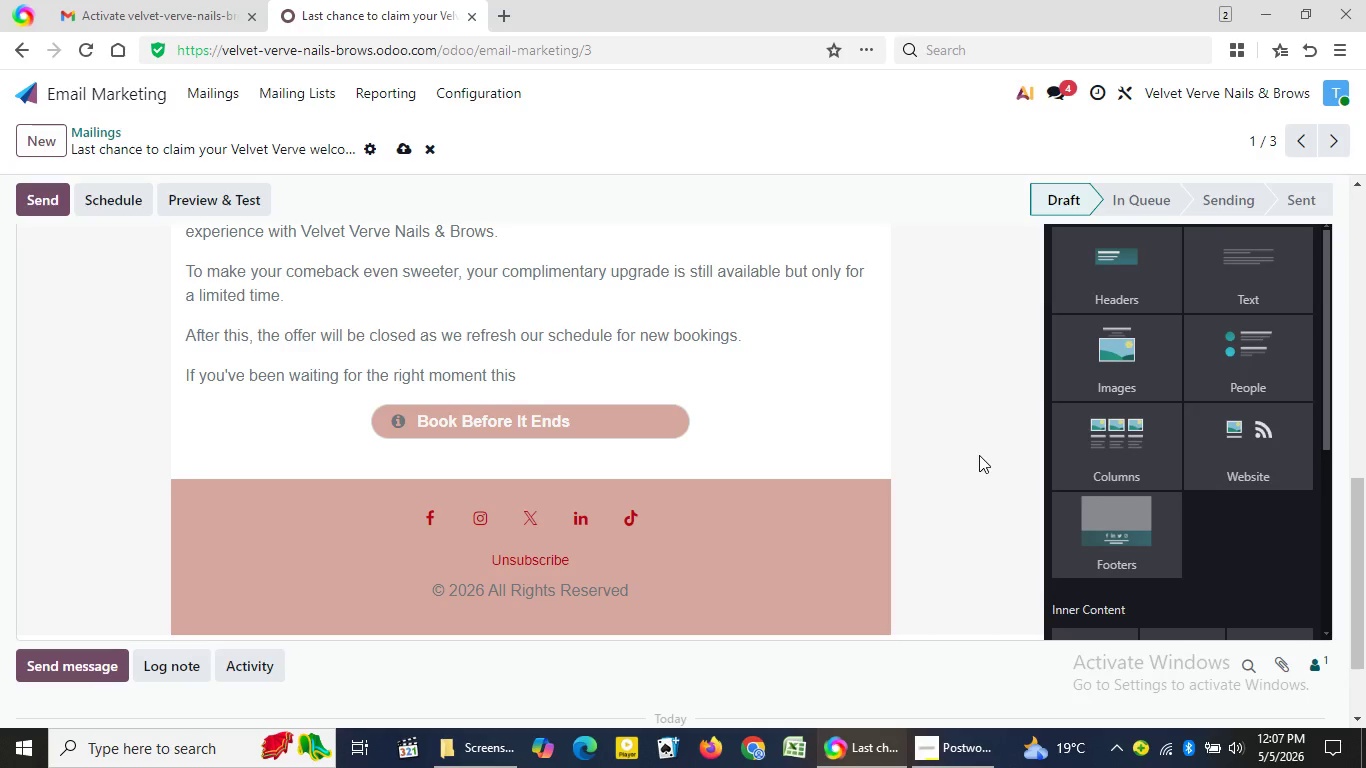 
wait(14.09)
 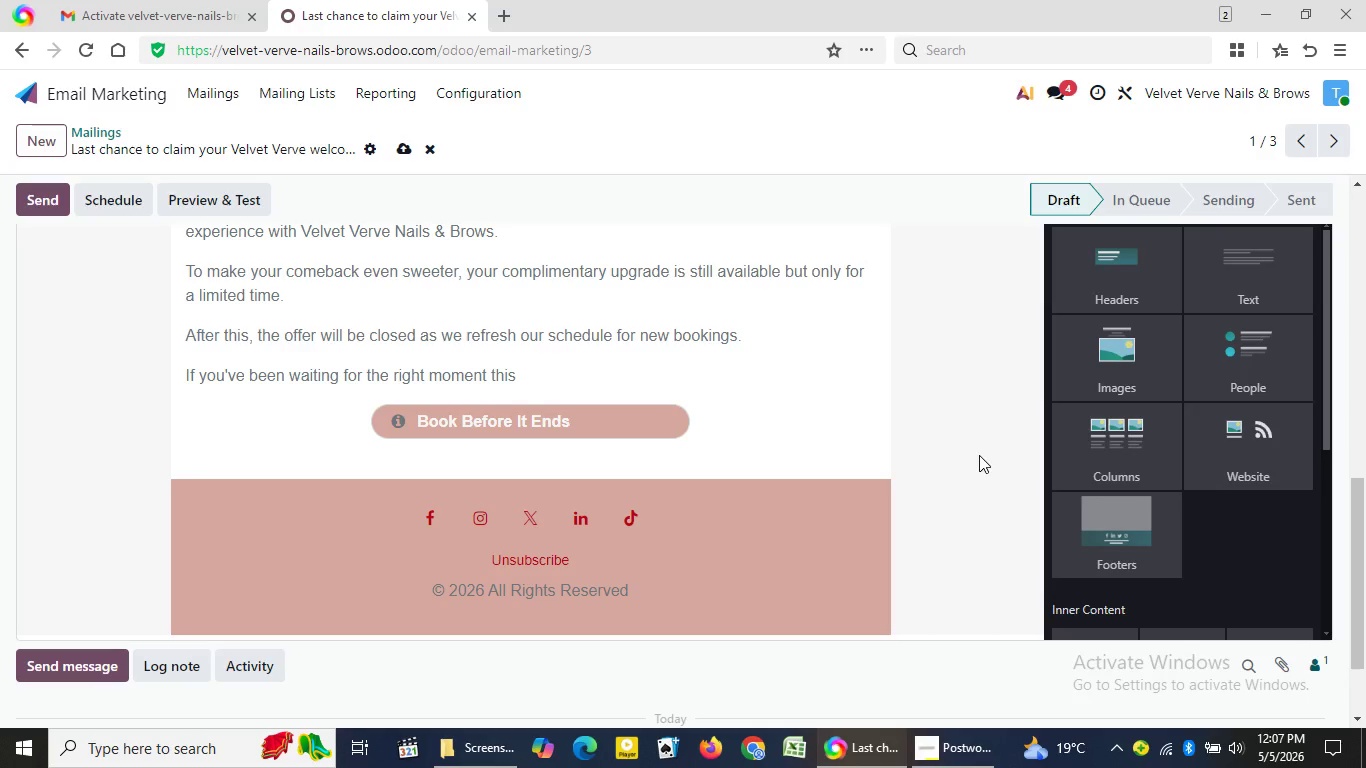 
left_click_drag(start_coordinate=[570, 414], to_coordinate=[368, 416])
 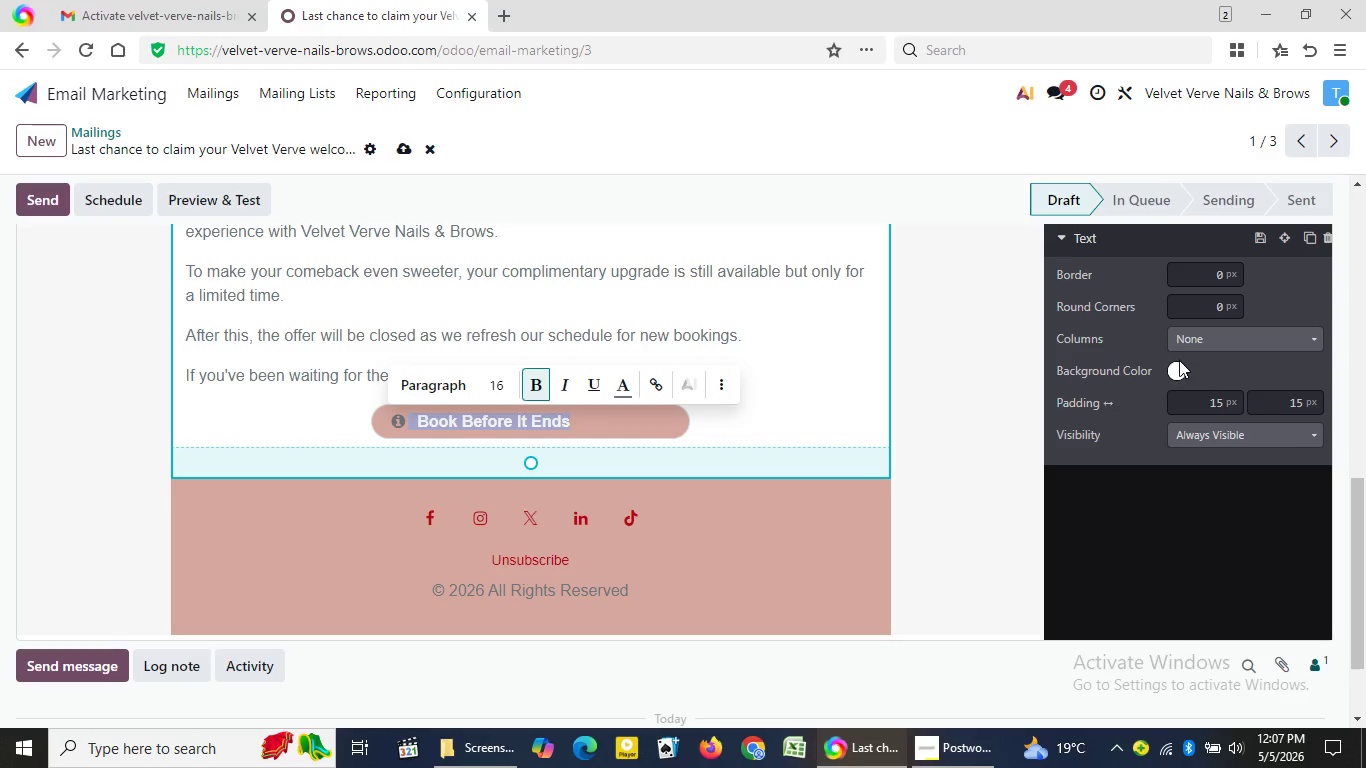 
left_click([1179, 366])
 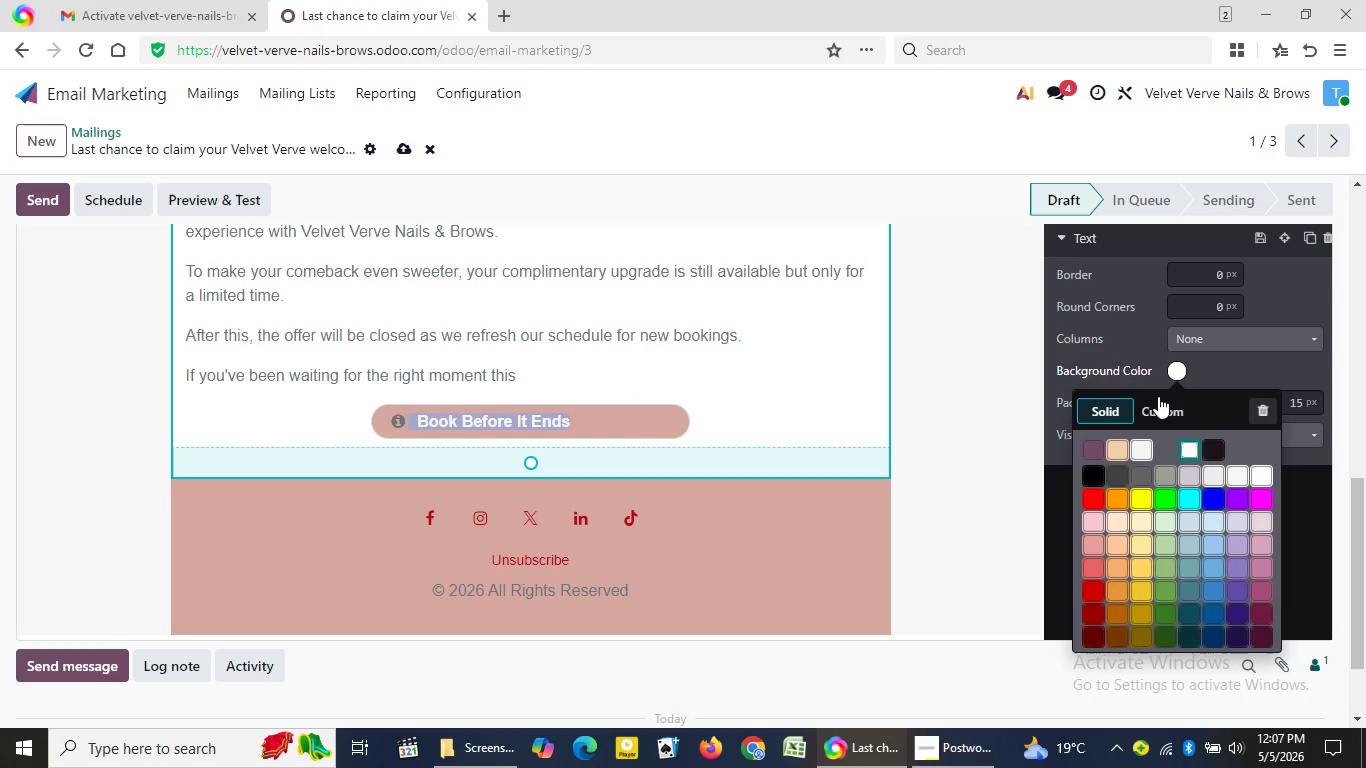 
left_click([1161, 404])
 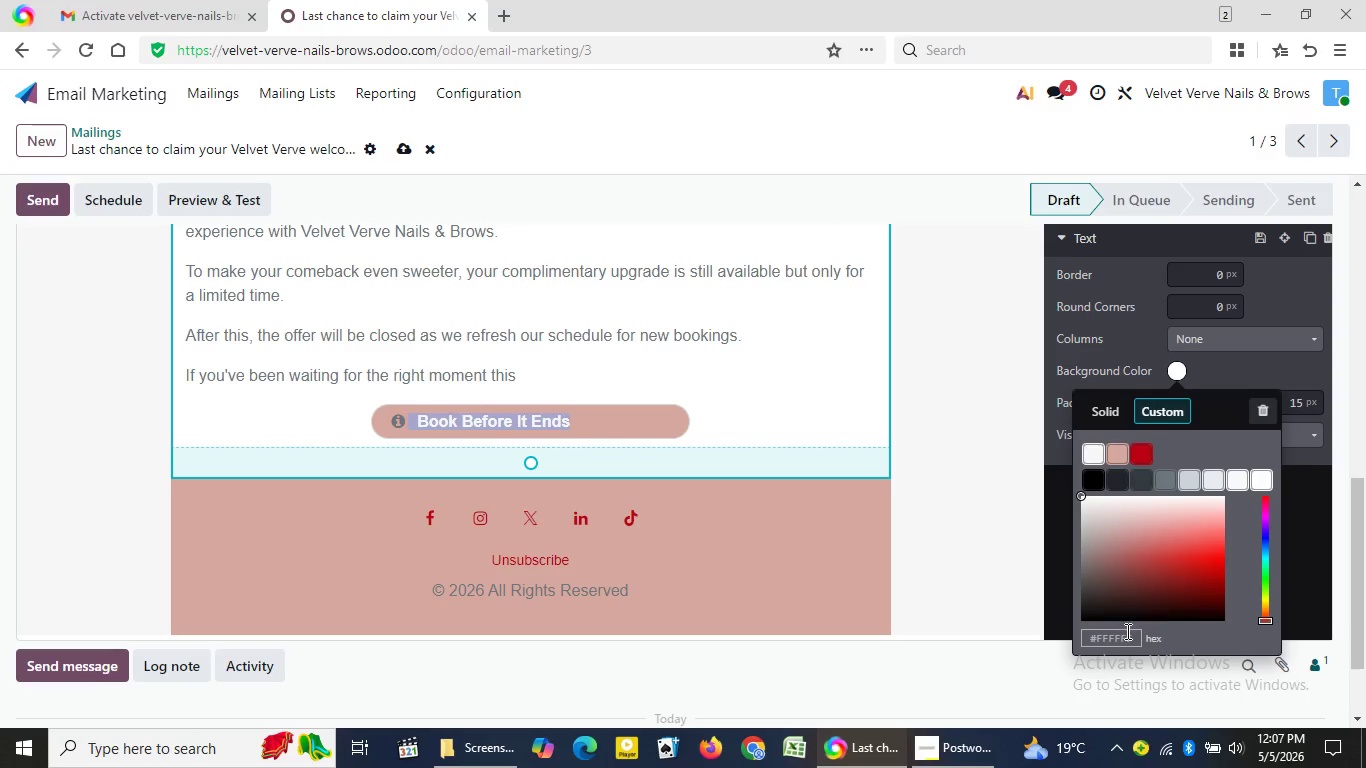 
left_click([1126, 633])
 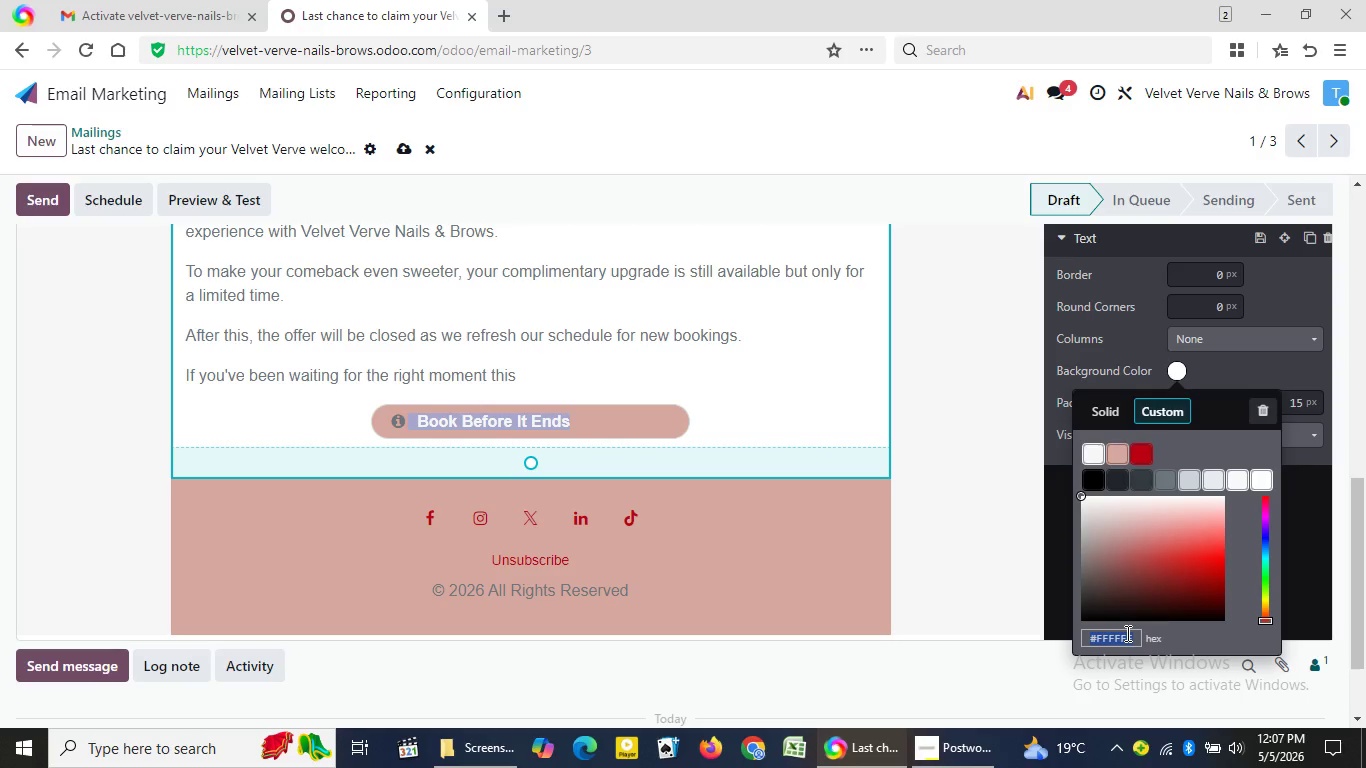 
key(Backspace)
 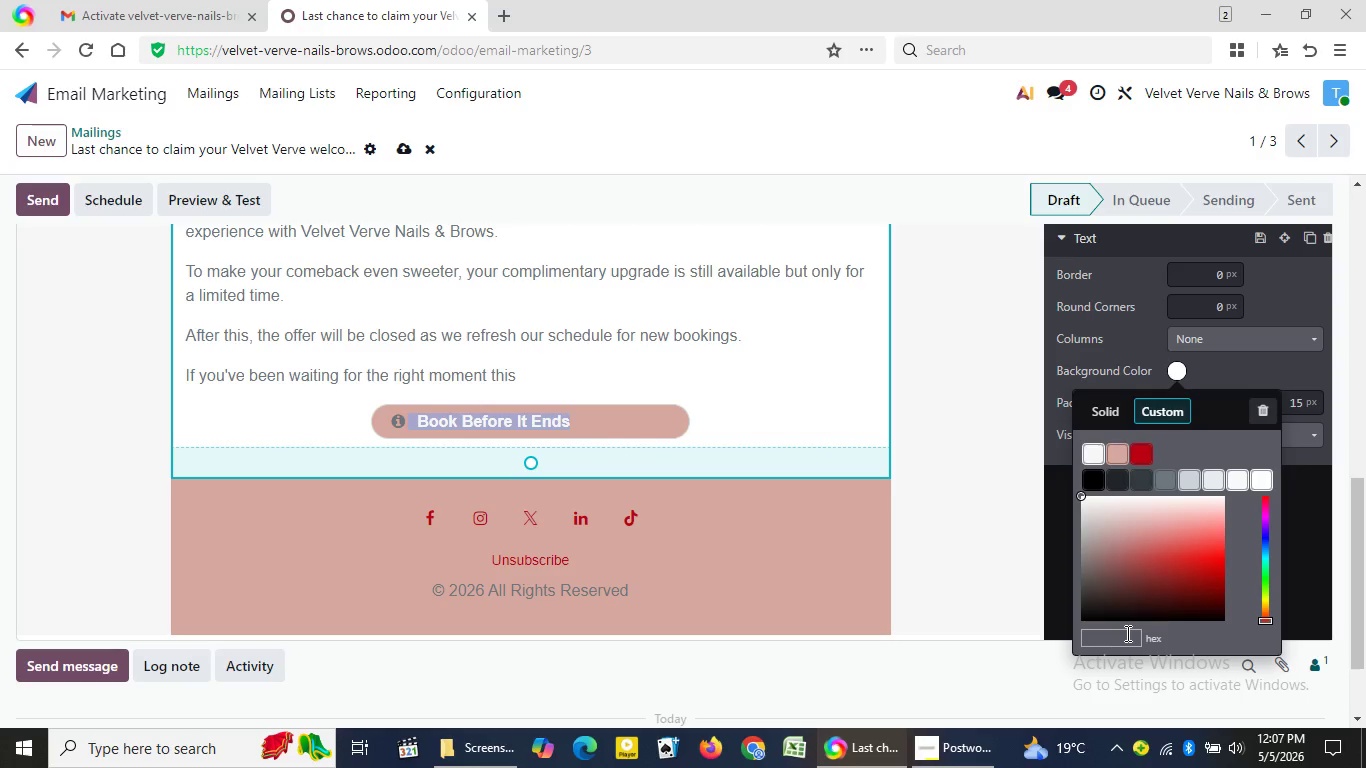 
type(8E)
 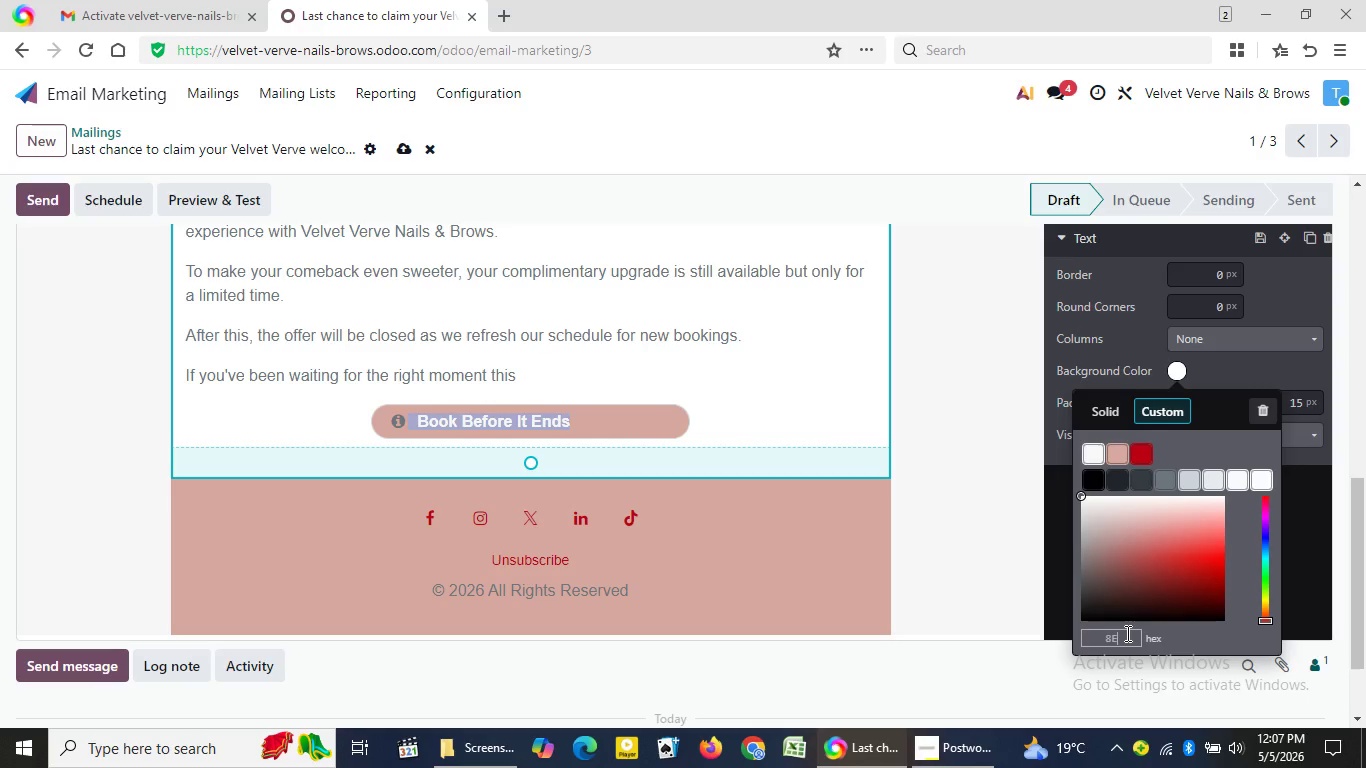 
type(6A6A)
 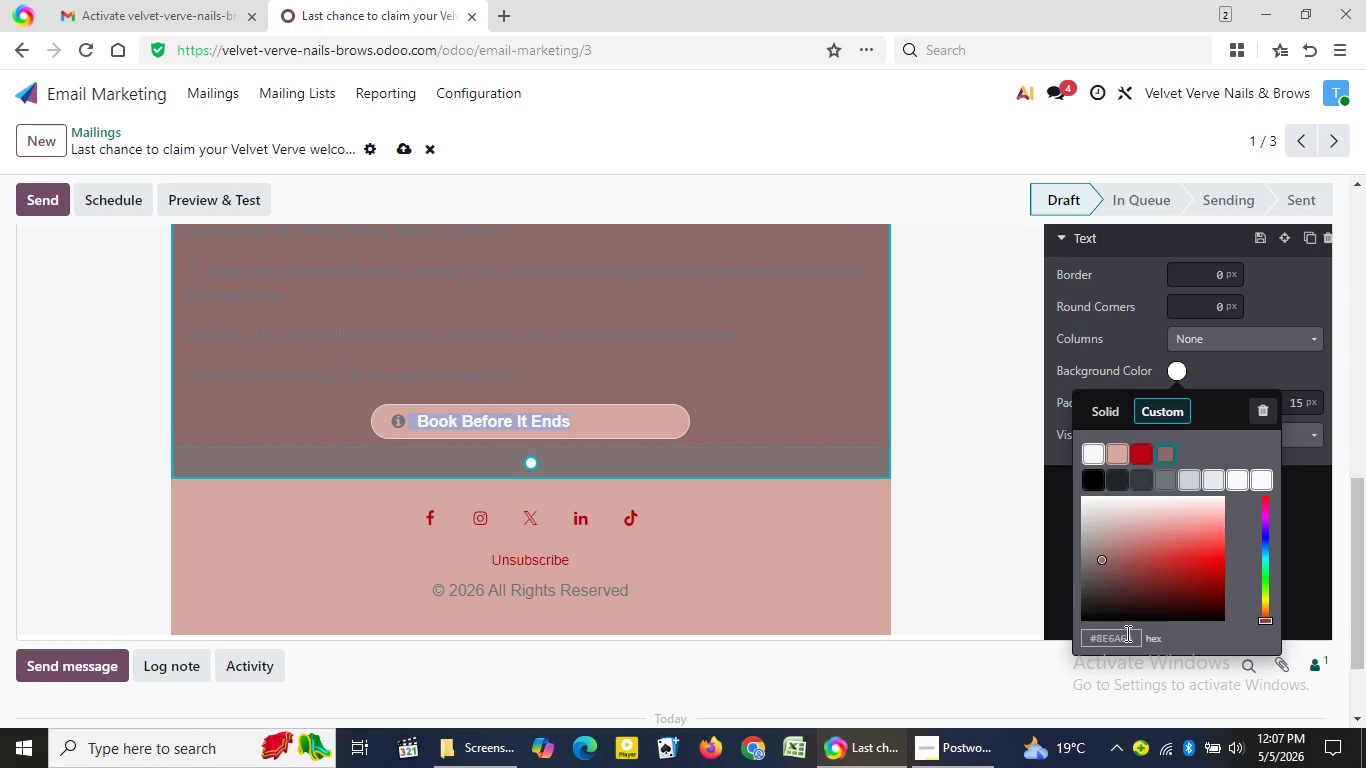 
hold_key(key=ControlLeft, duration=1.52)
 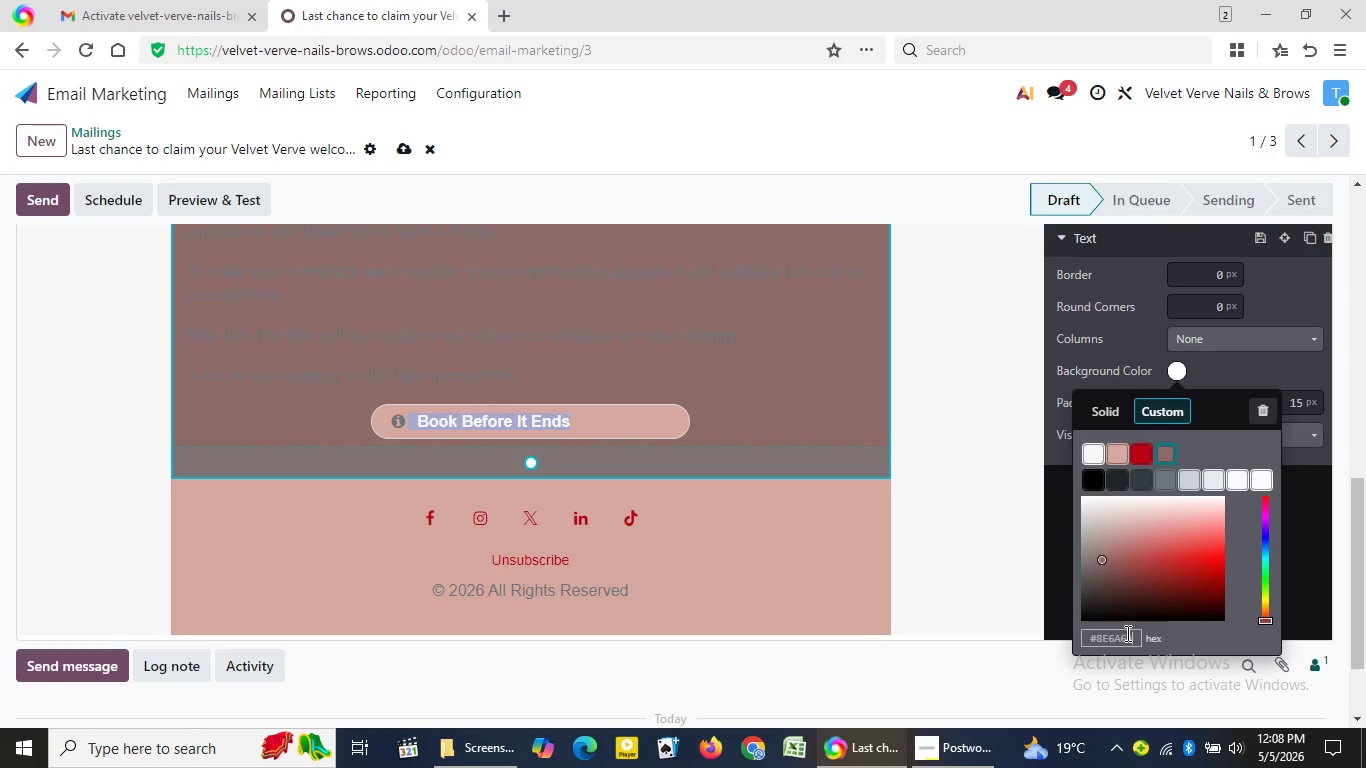 
key(Control+A)
 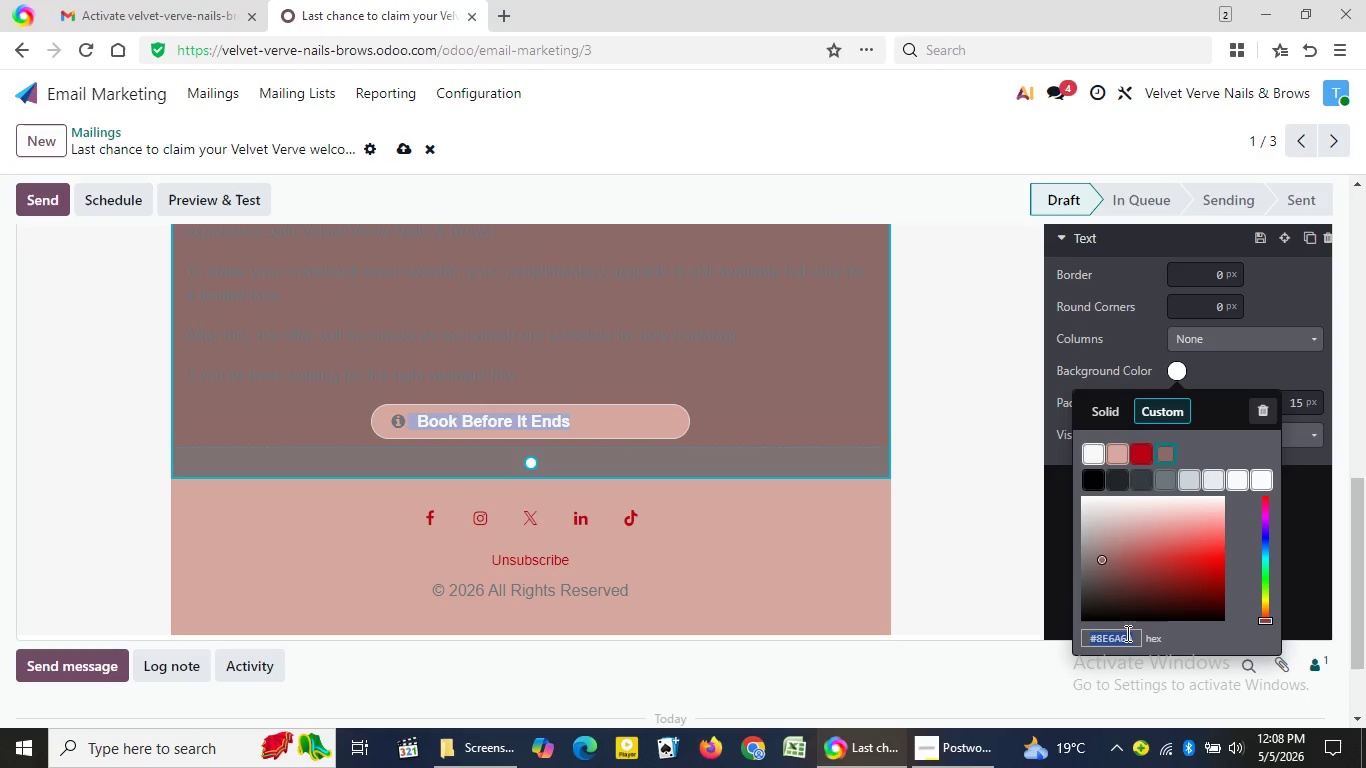 
hold_key(key=C, duration=0.39)
 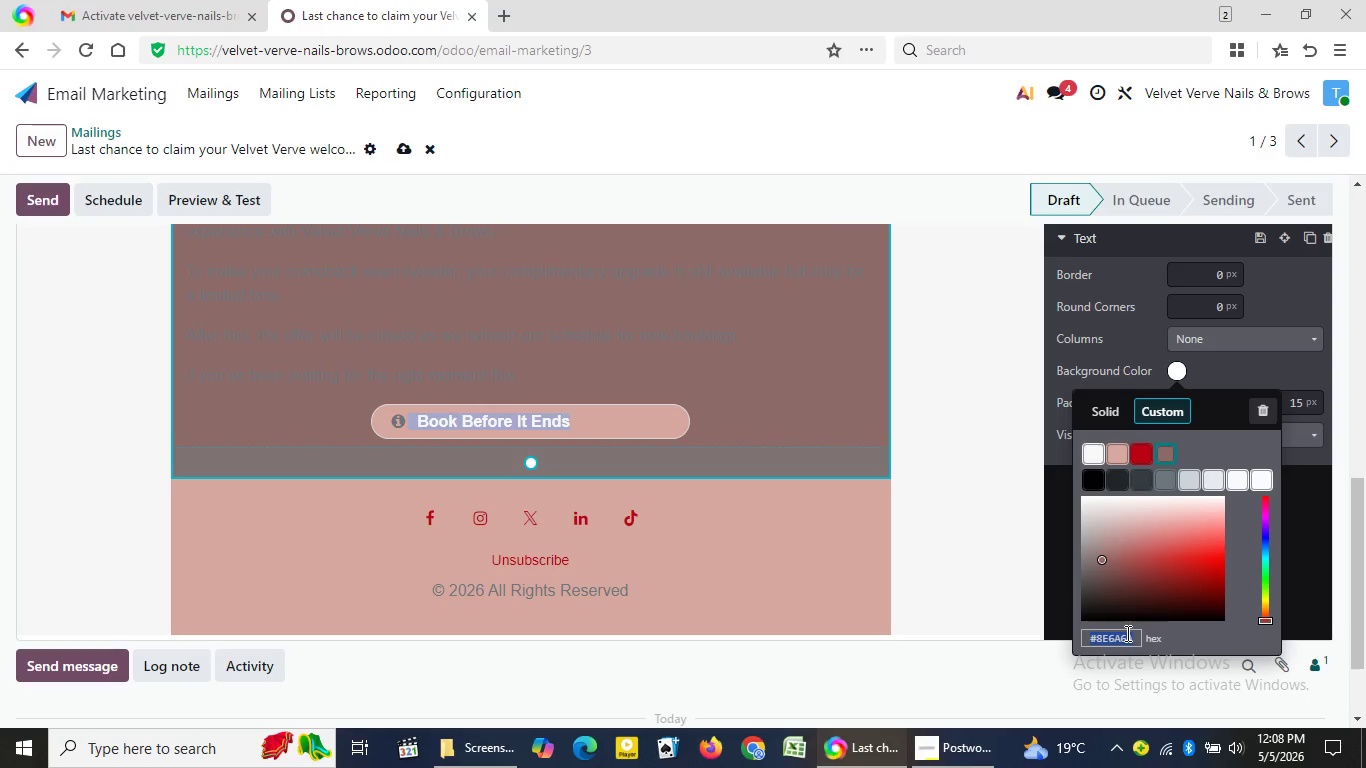 
key(Control+Z)
 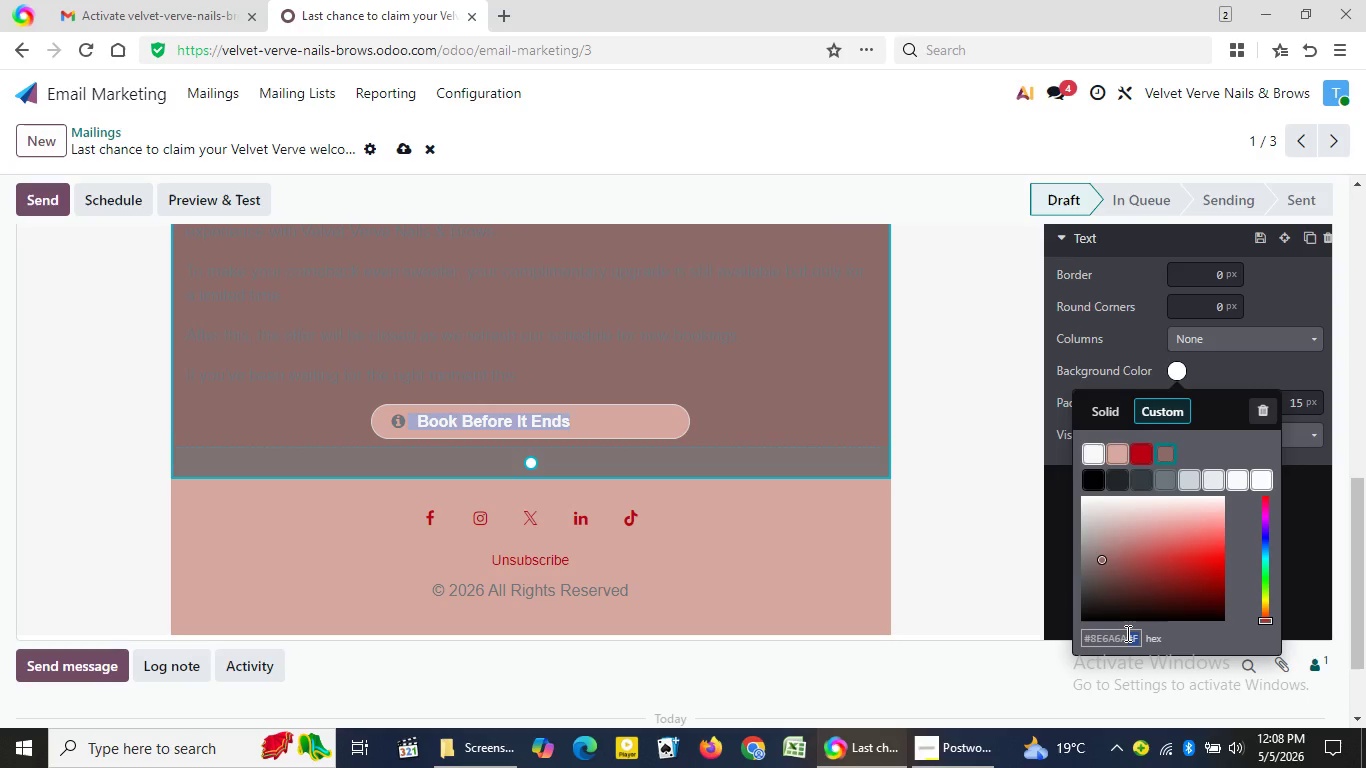 
key(Control+Z)
 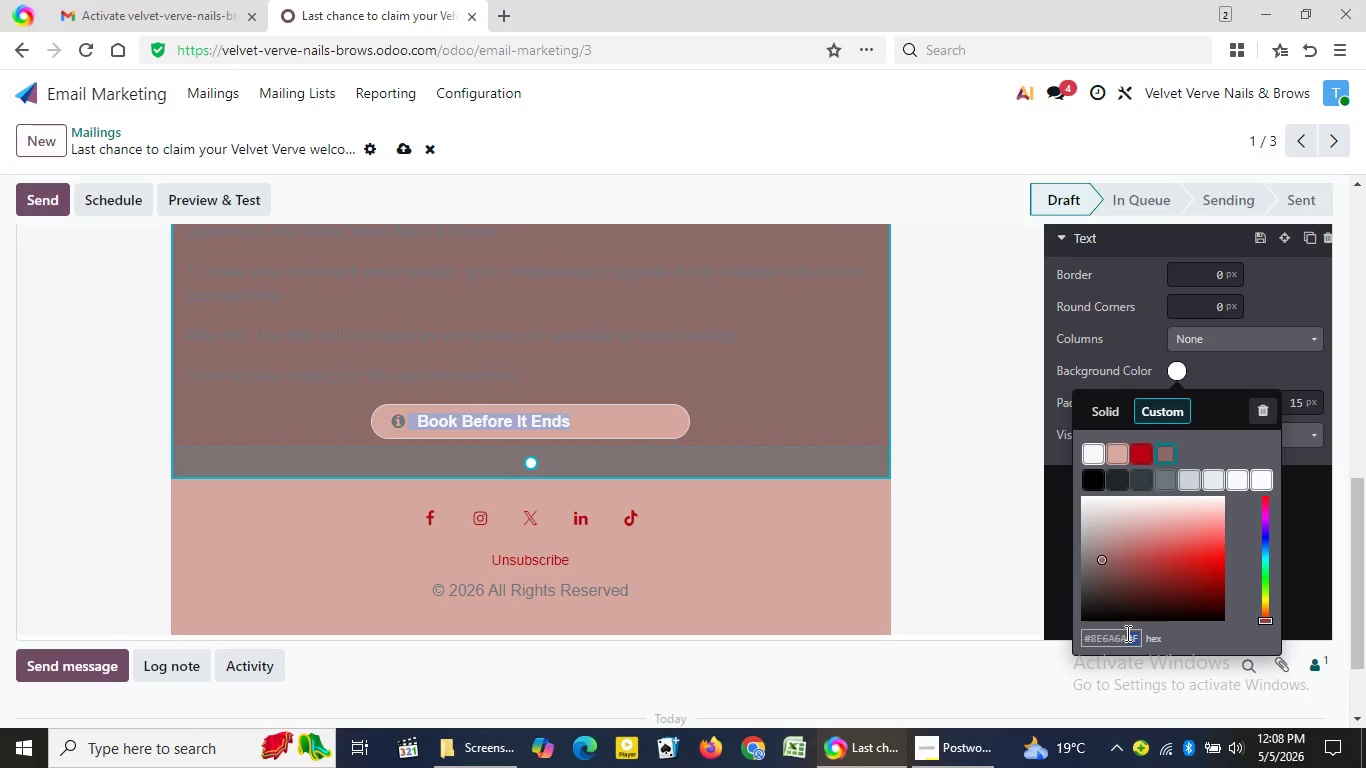 
key(Control+Z)
 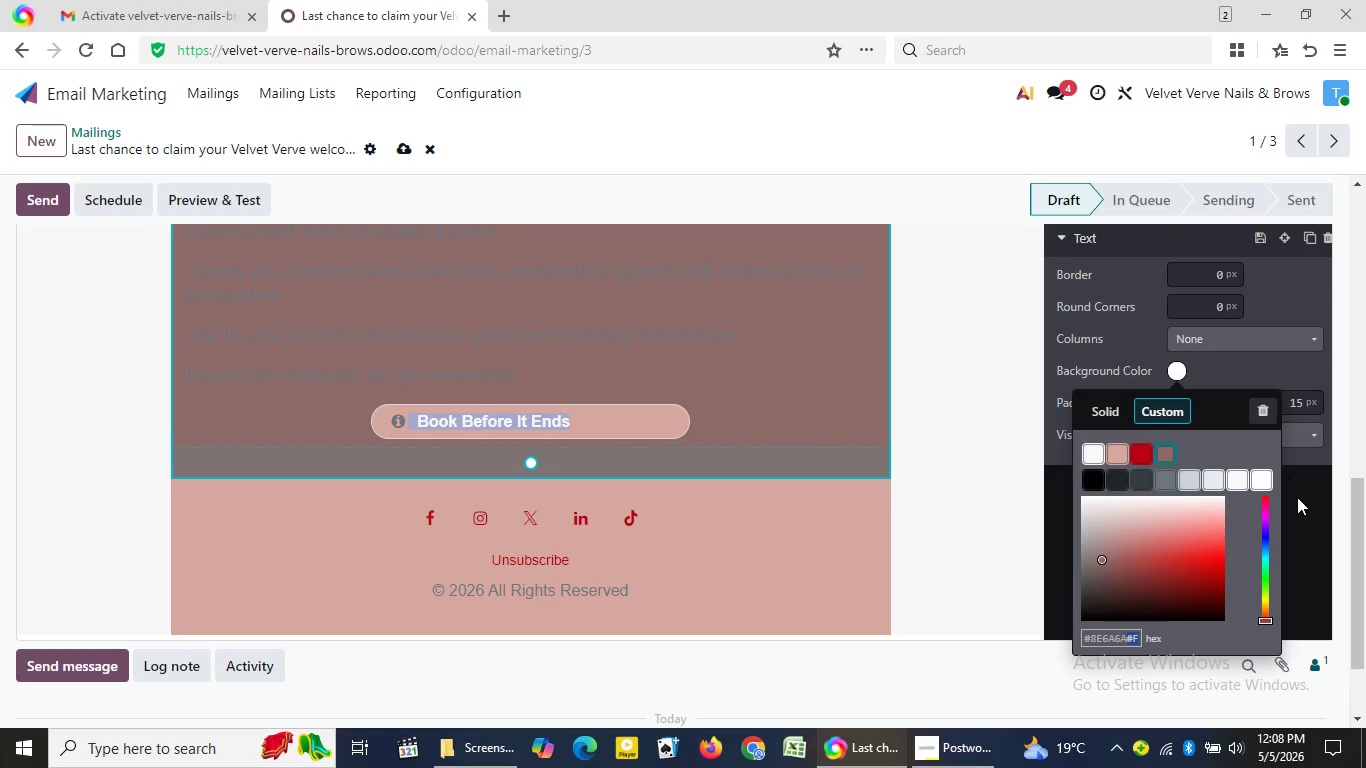 
wait(6.53)
 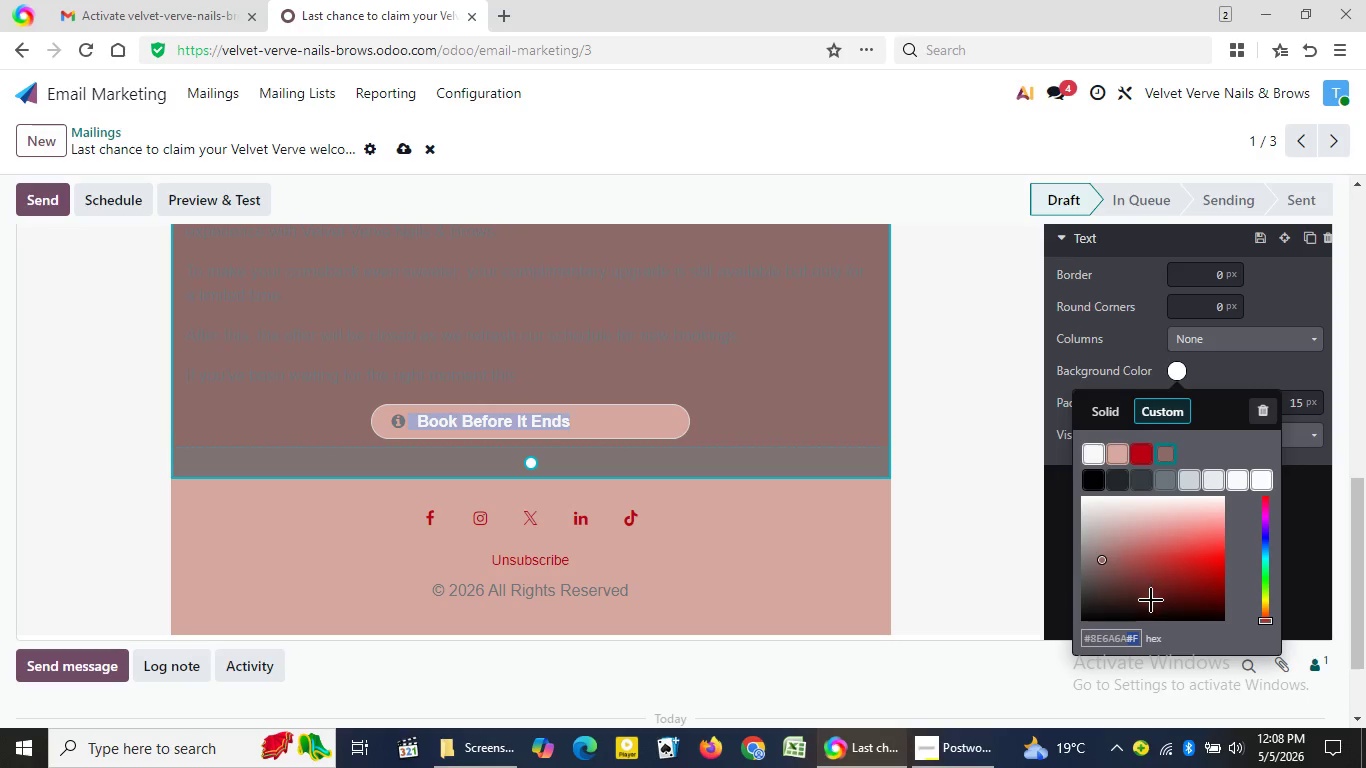 
left_click([1259, 411])
 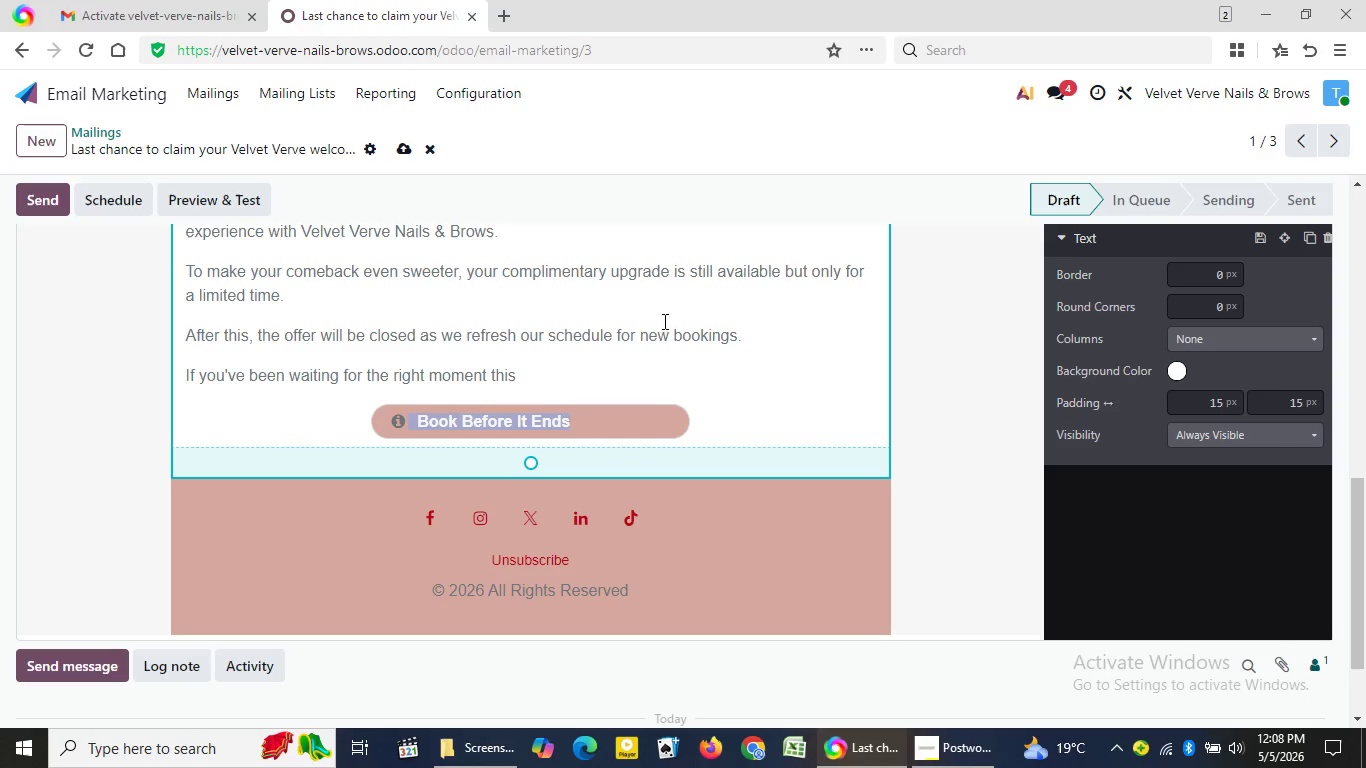 
left_click([661, 321])
 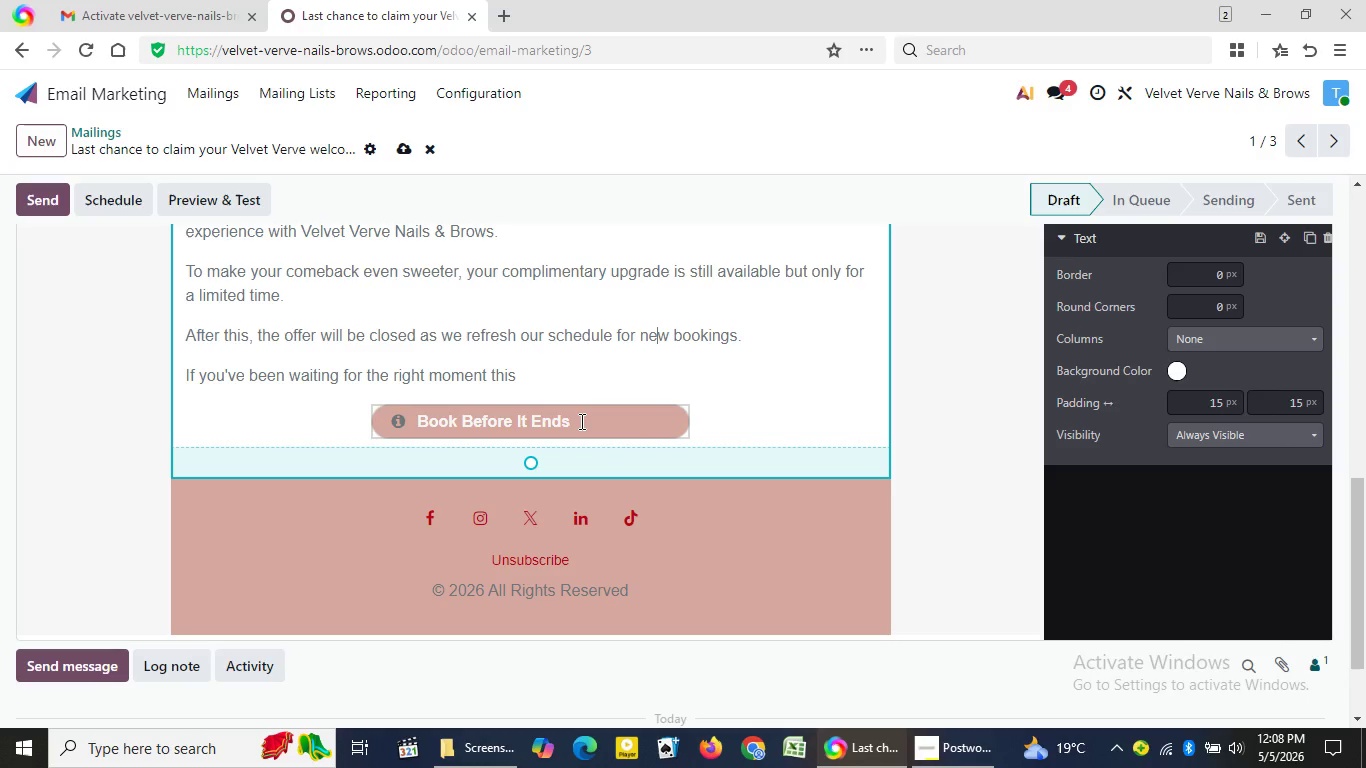 
left_click([580, 421])
 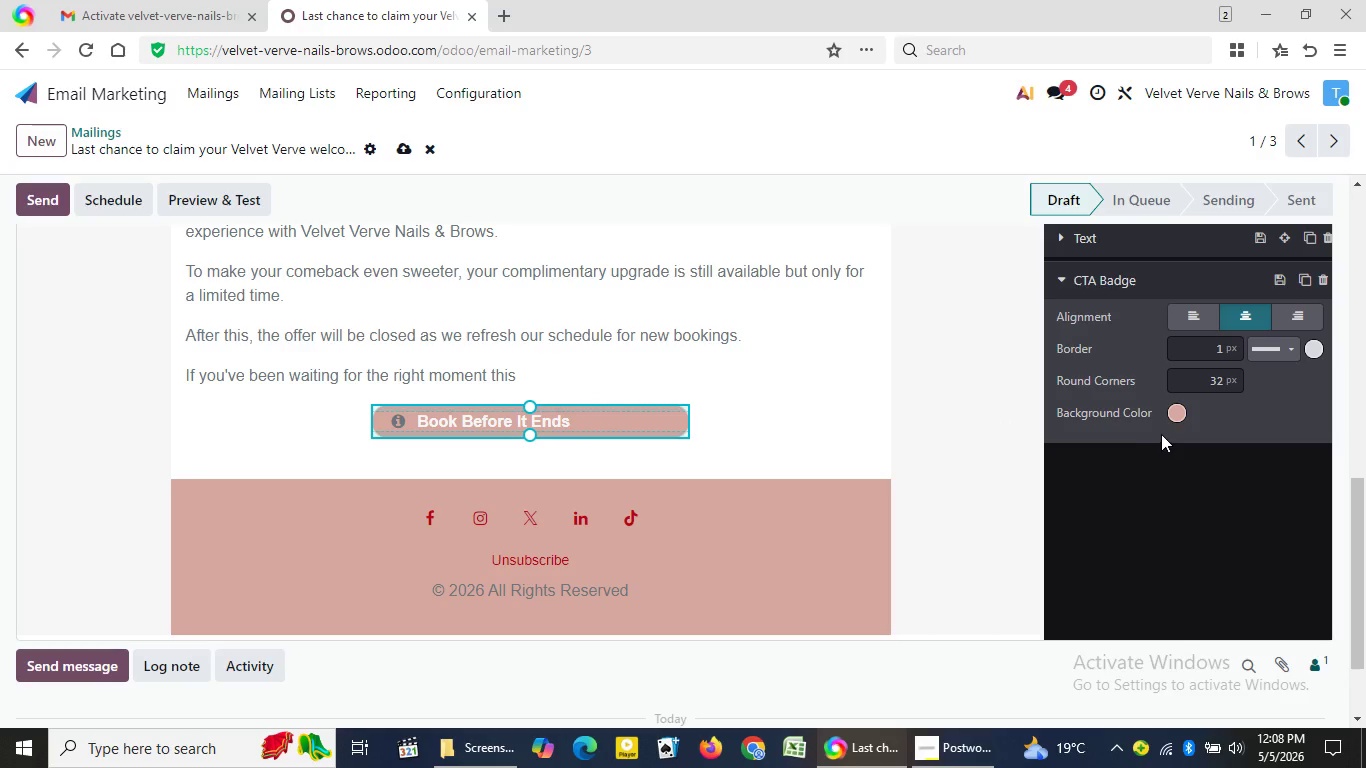 
left_click([1174, 412])
 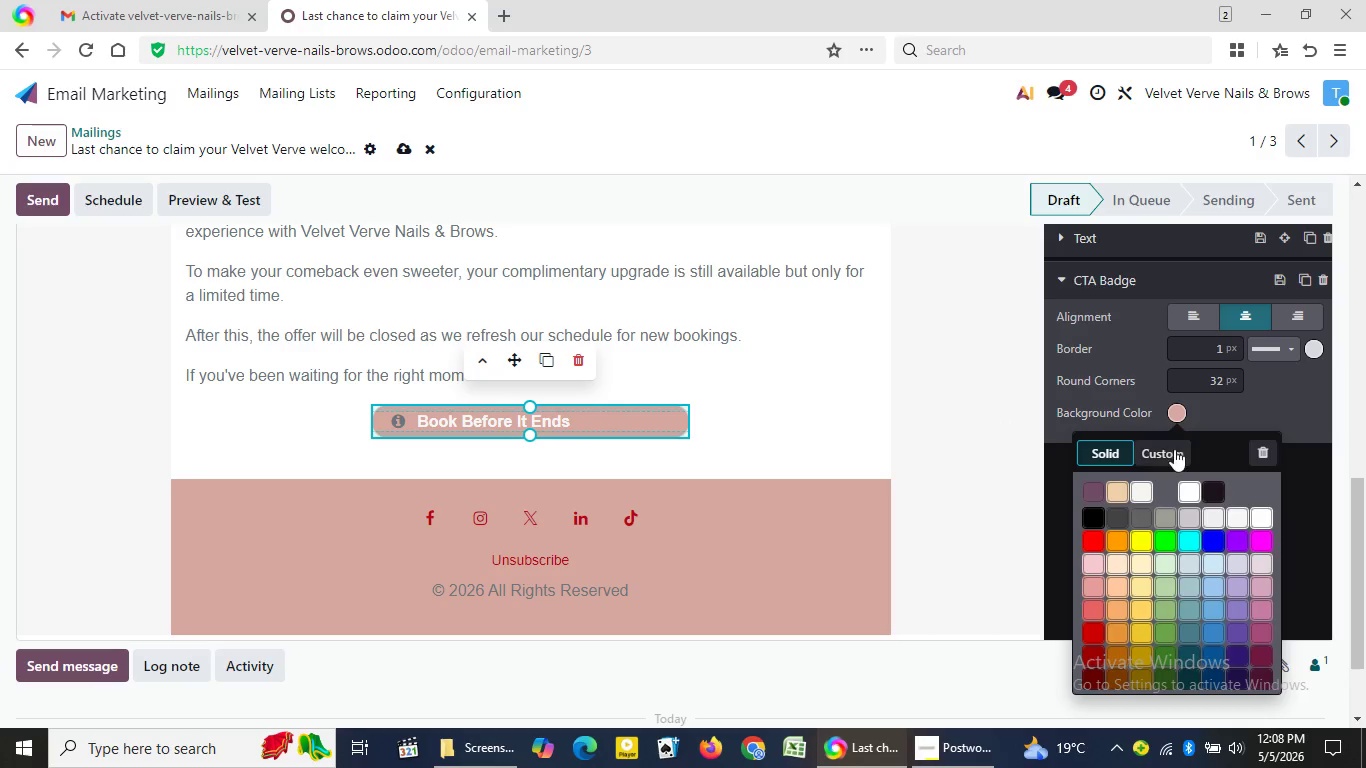 
left_click([1173, 450])
 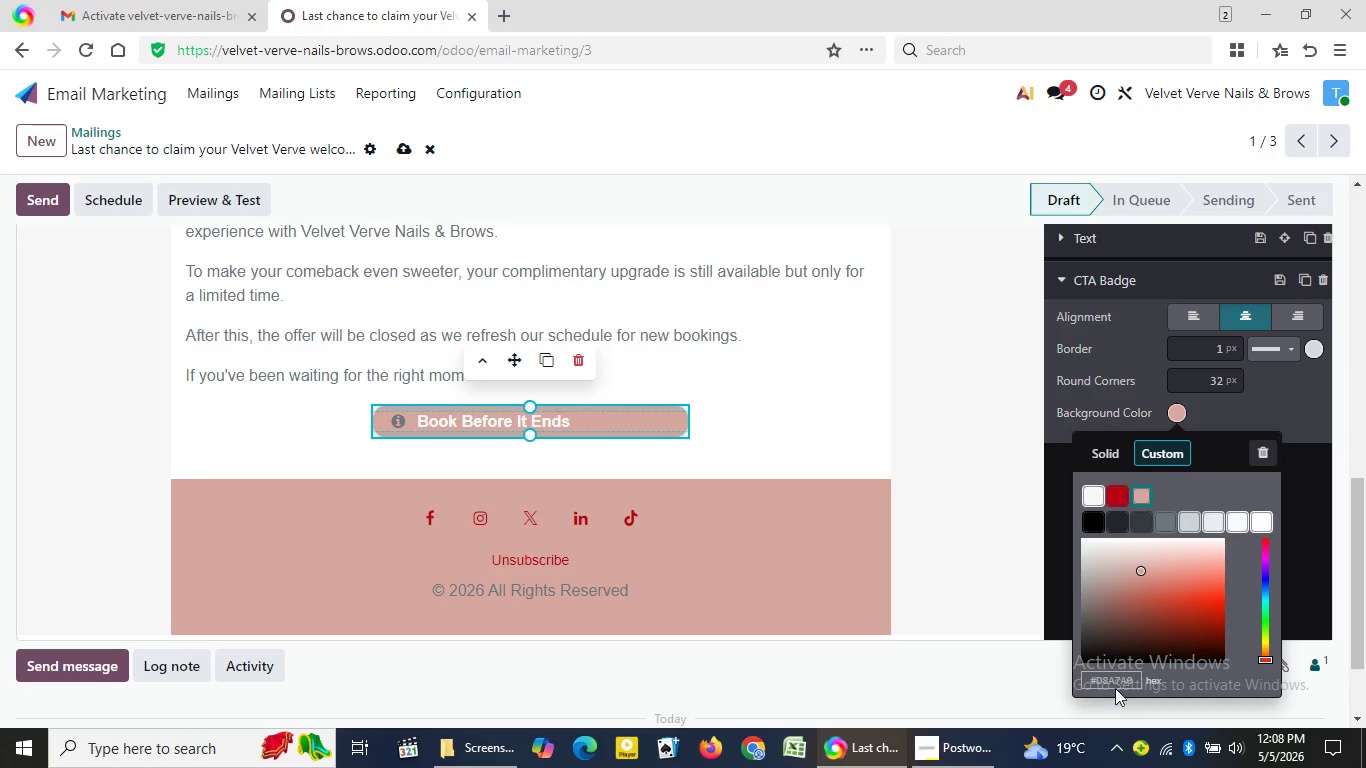 
left_click([1113, 679])
 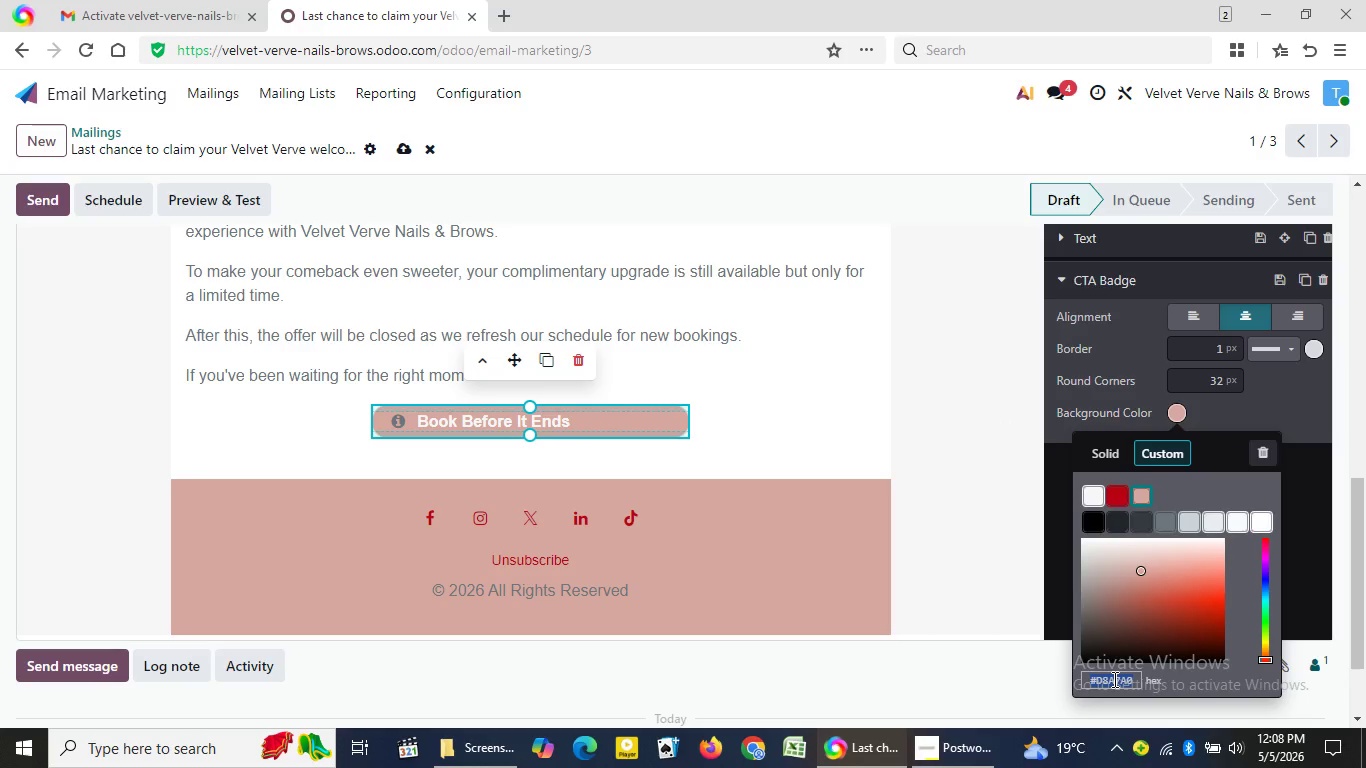 
key(Control+V)
 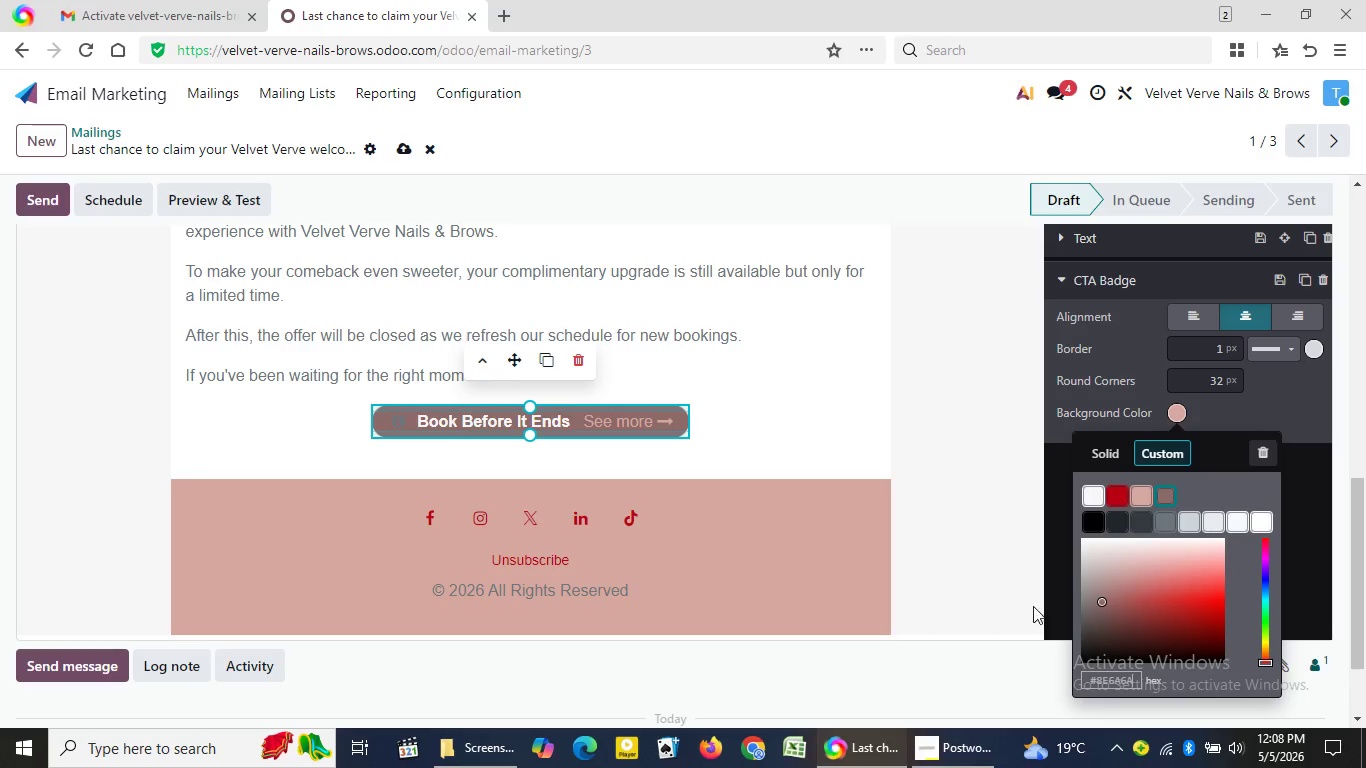 
left_click([1004, 575])
 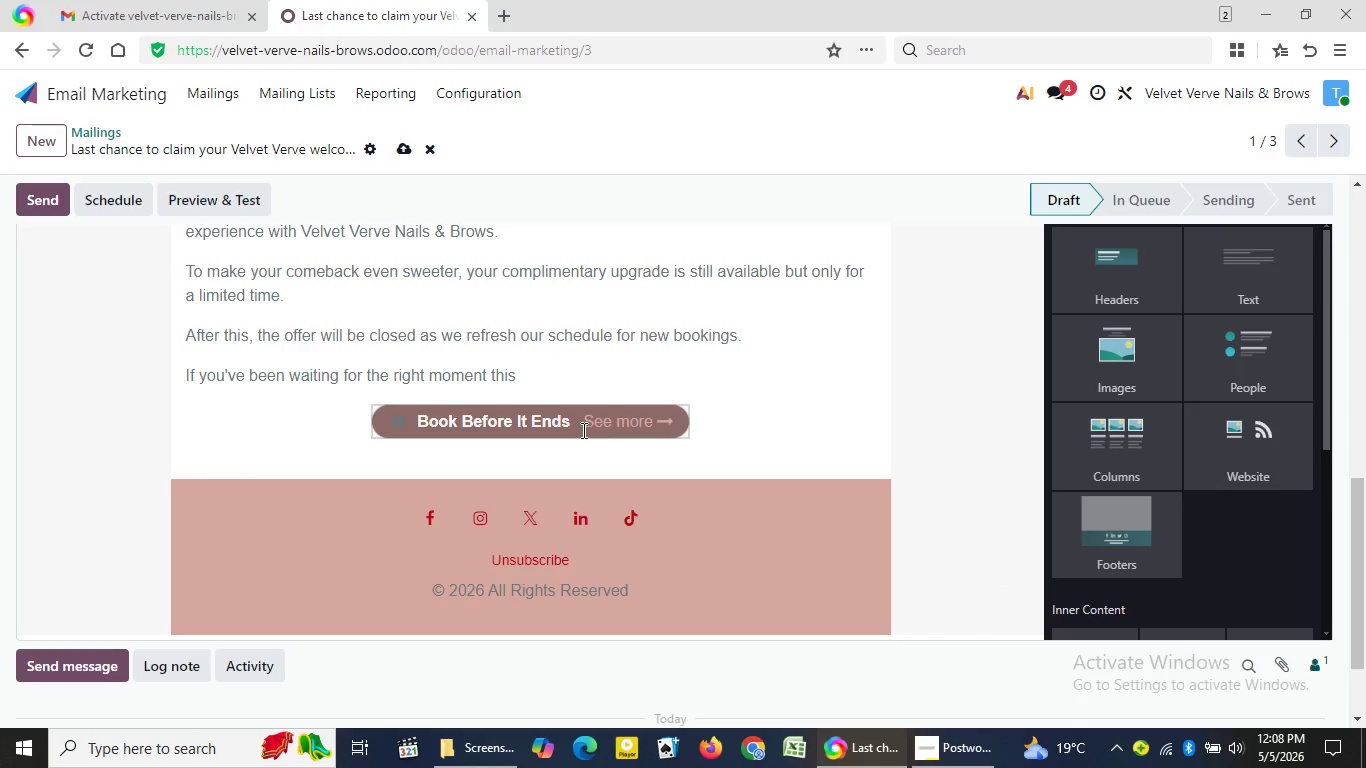 
left_click_drag(start_coordinate=[582, 426], to_coordinate=[675, 429])
 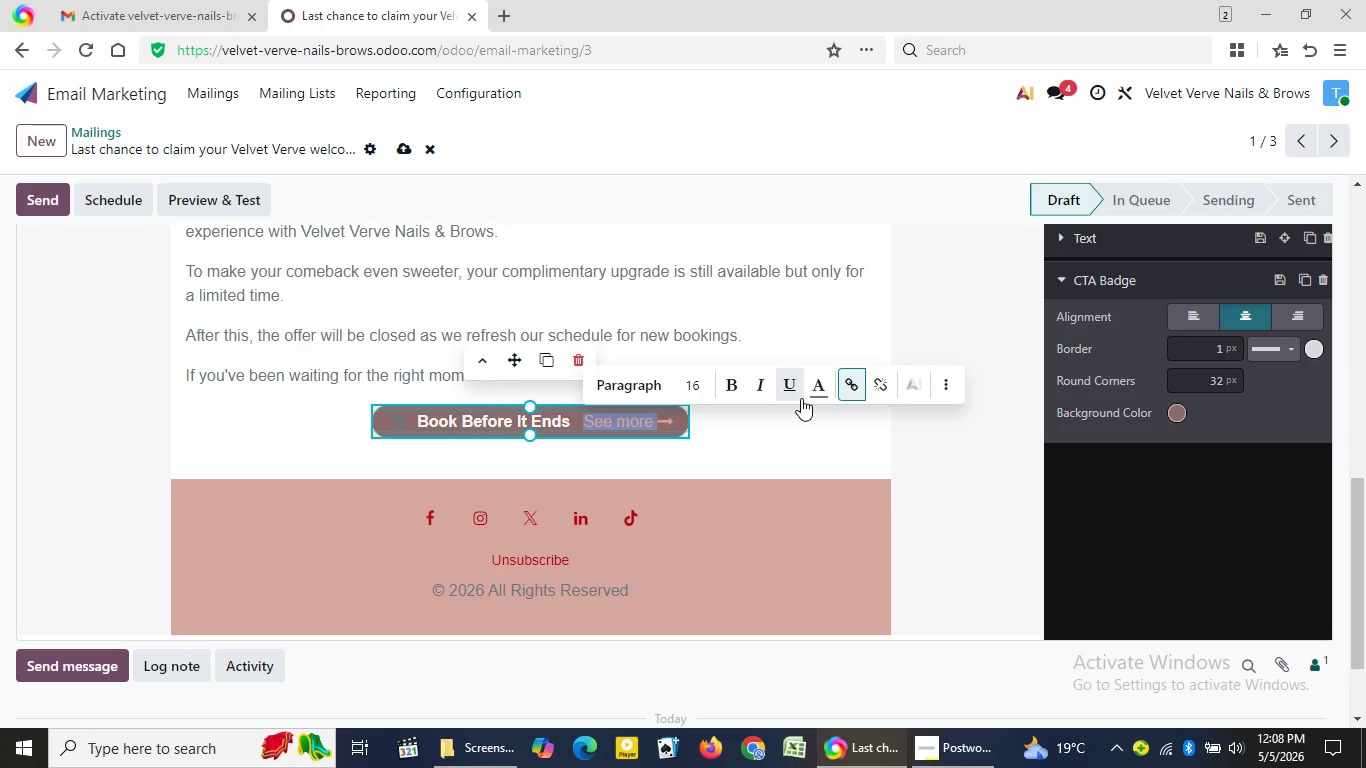 
left_click([823, 394])
 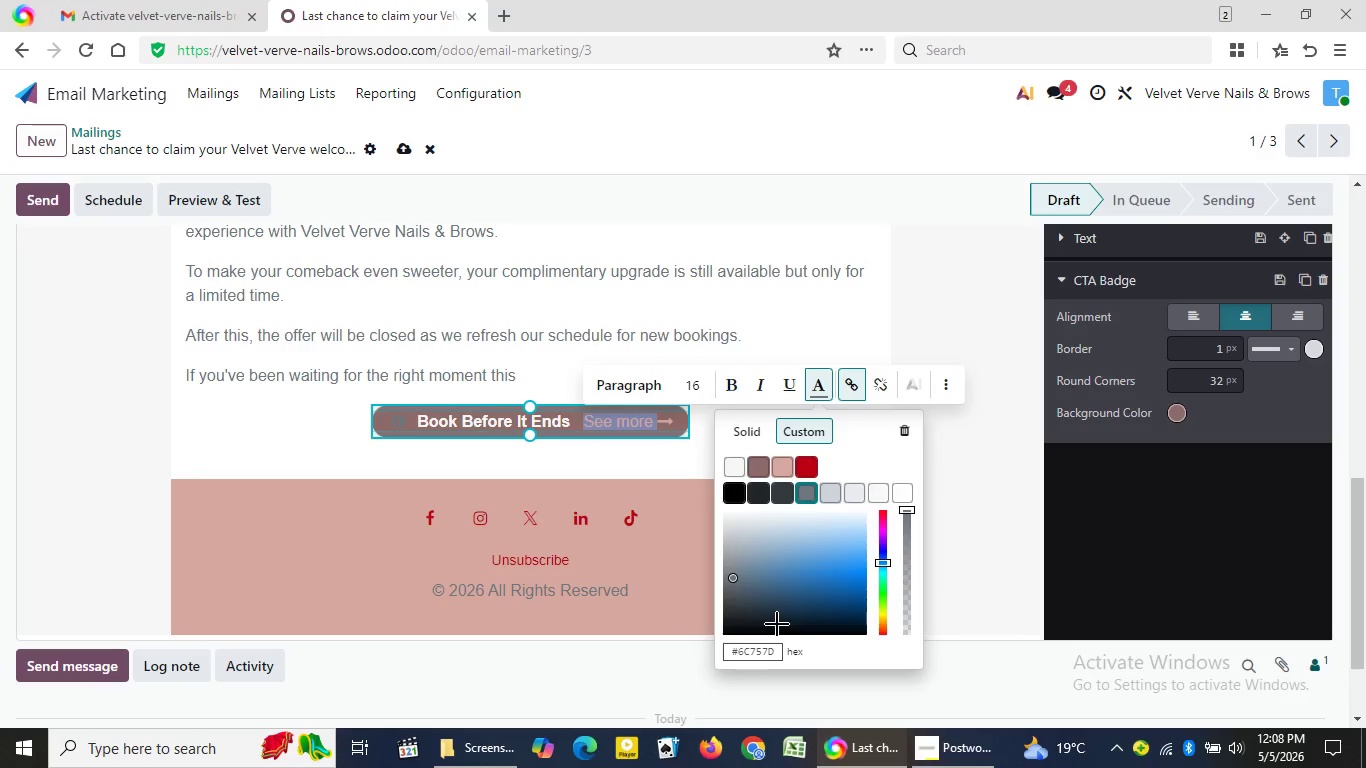 
wait(6.55)
 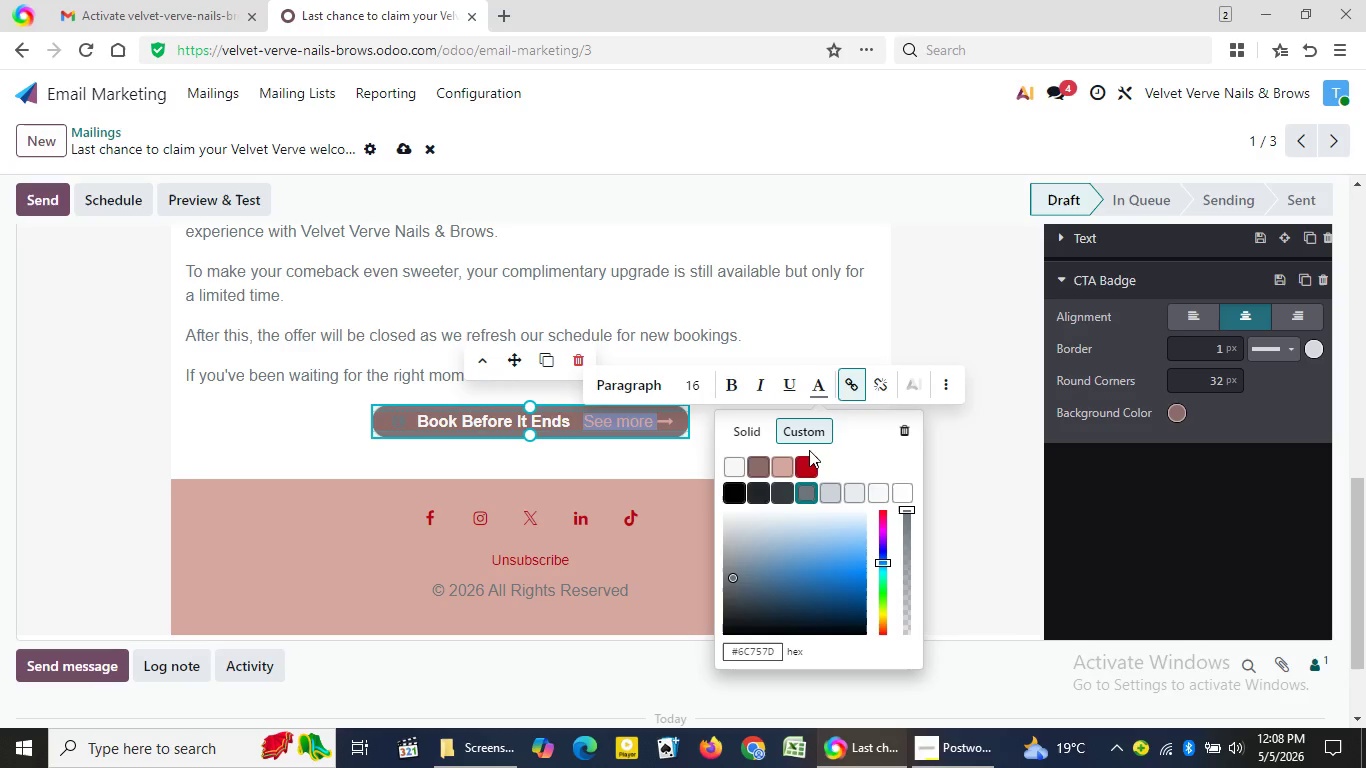 
left_click([776, 656])
 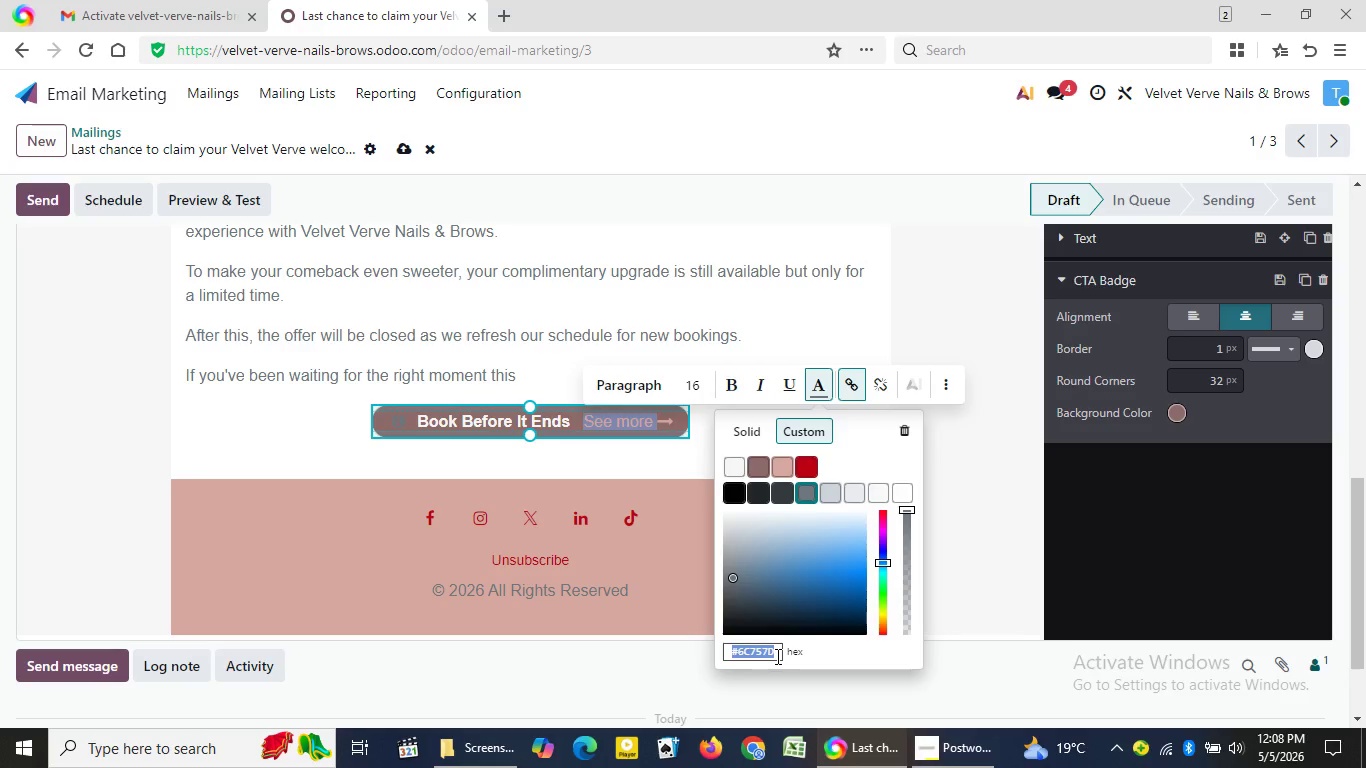 
key(Control+V)
 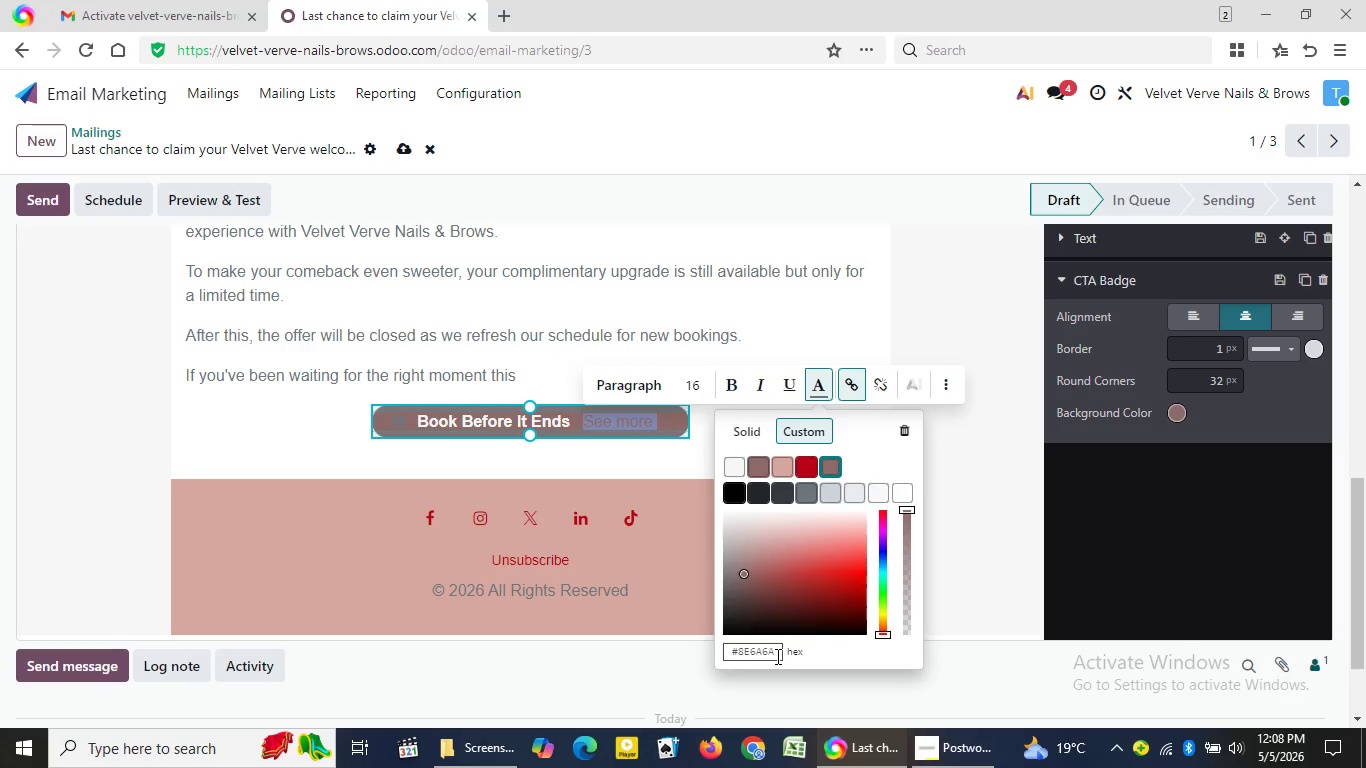 
key(Enter)
 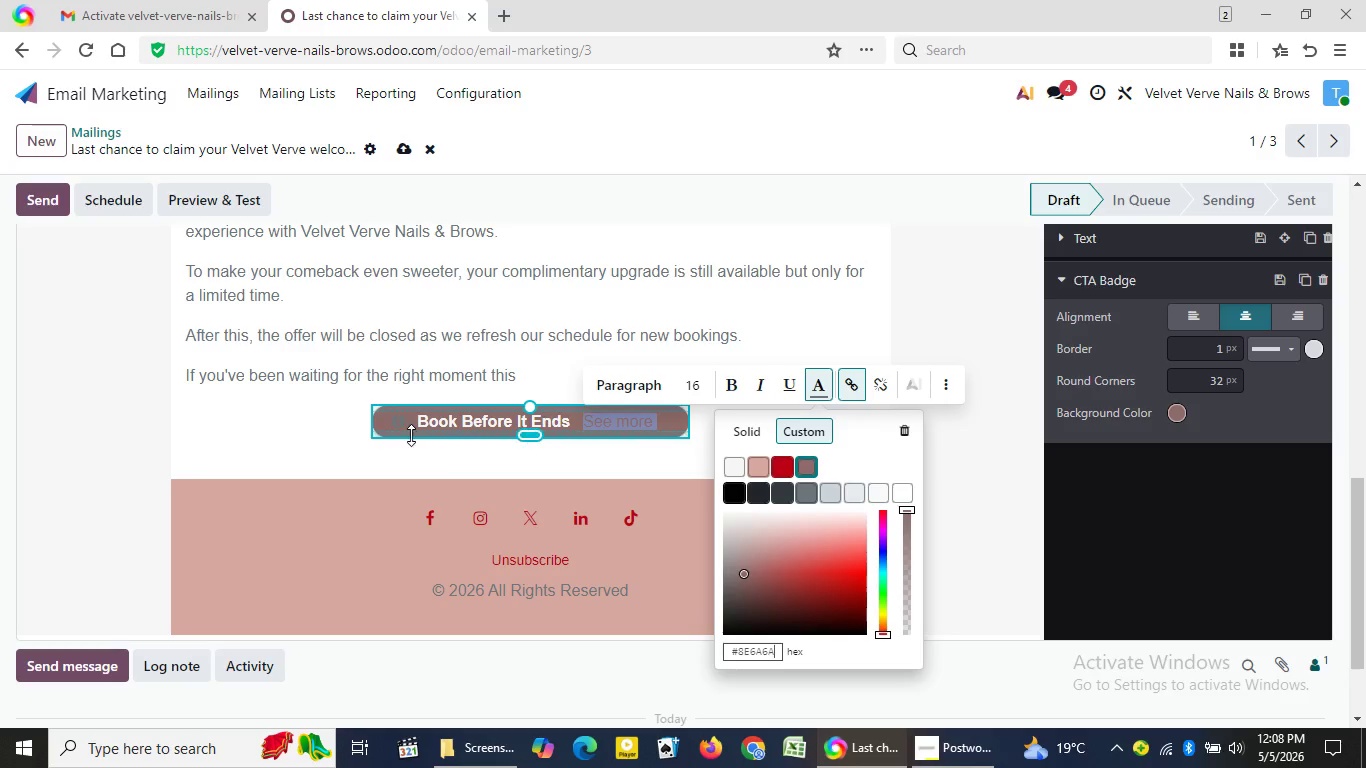 
left_click([413, 426])
 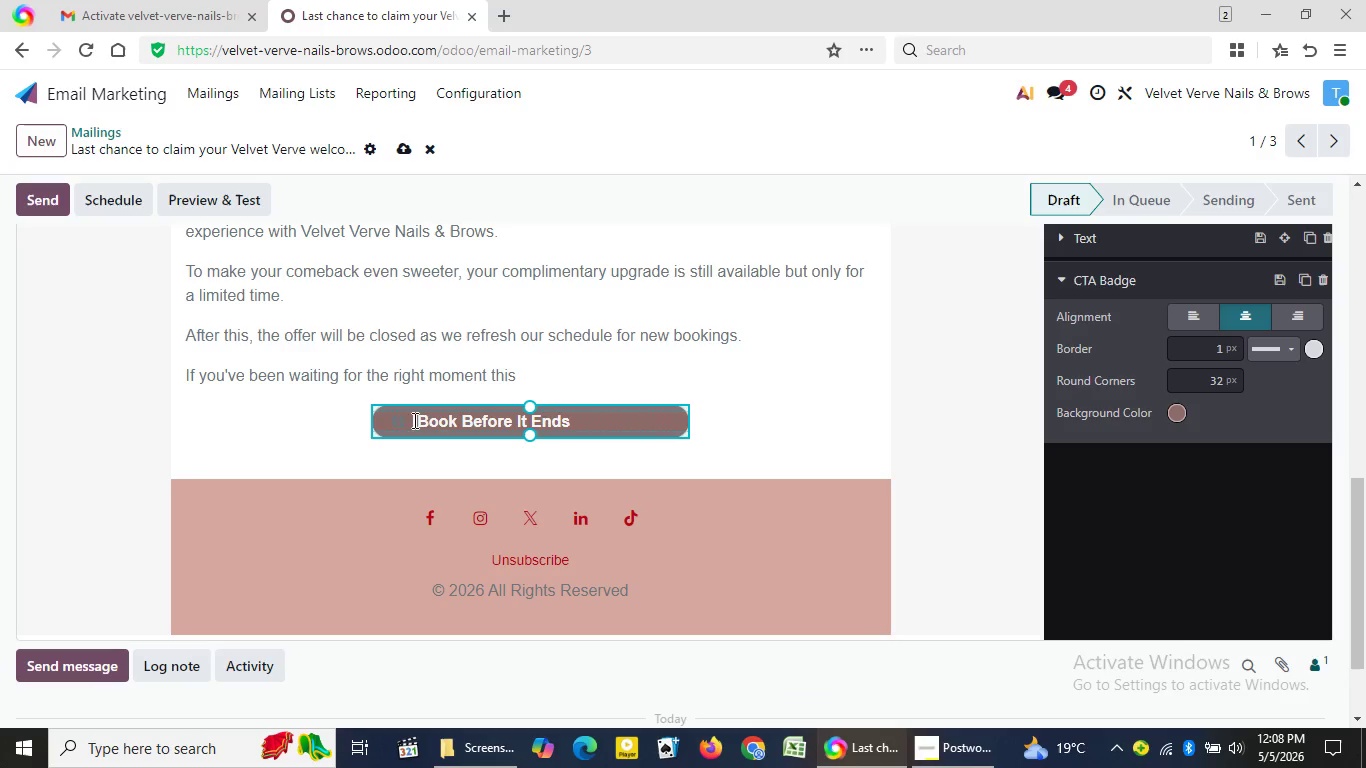 
left_click_drag(start_coordinate=[413, 422], to_coordinate=[376, 415])
 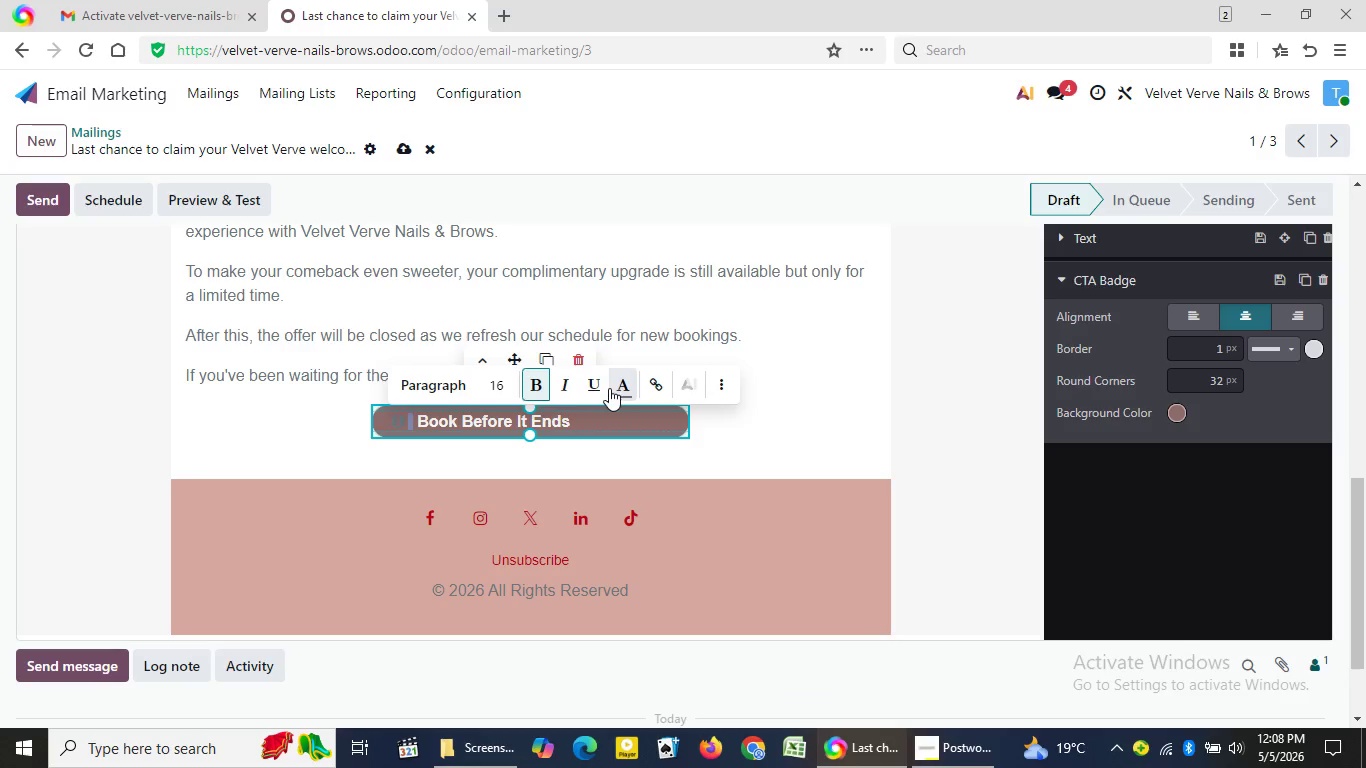 
left_click([613, 387])
 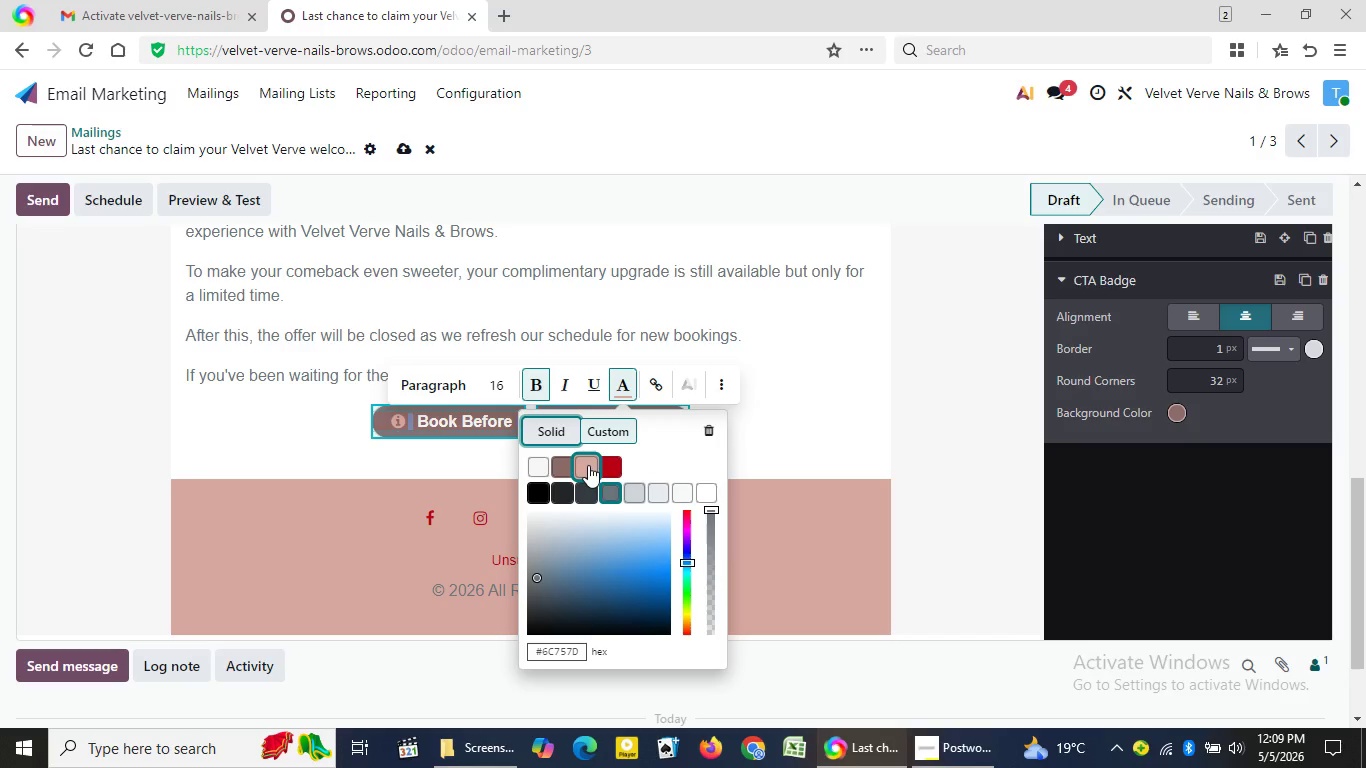 
left_click([596, 434])
 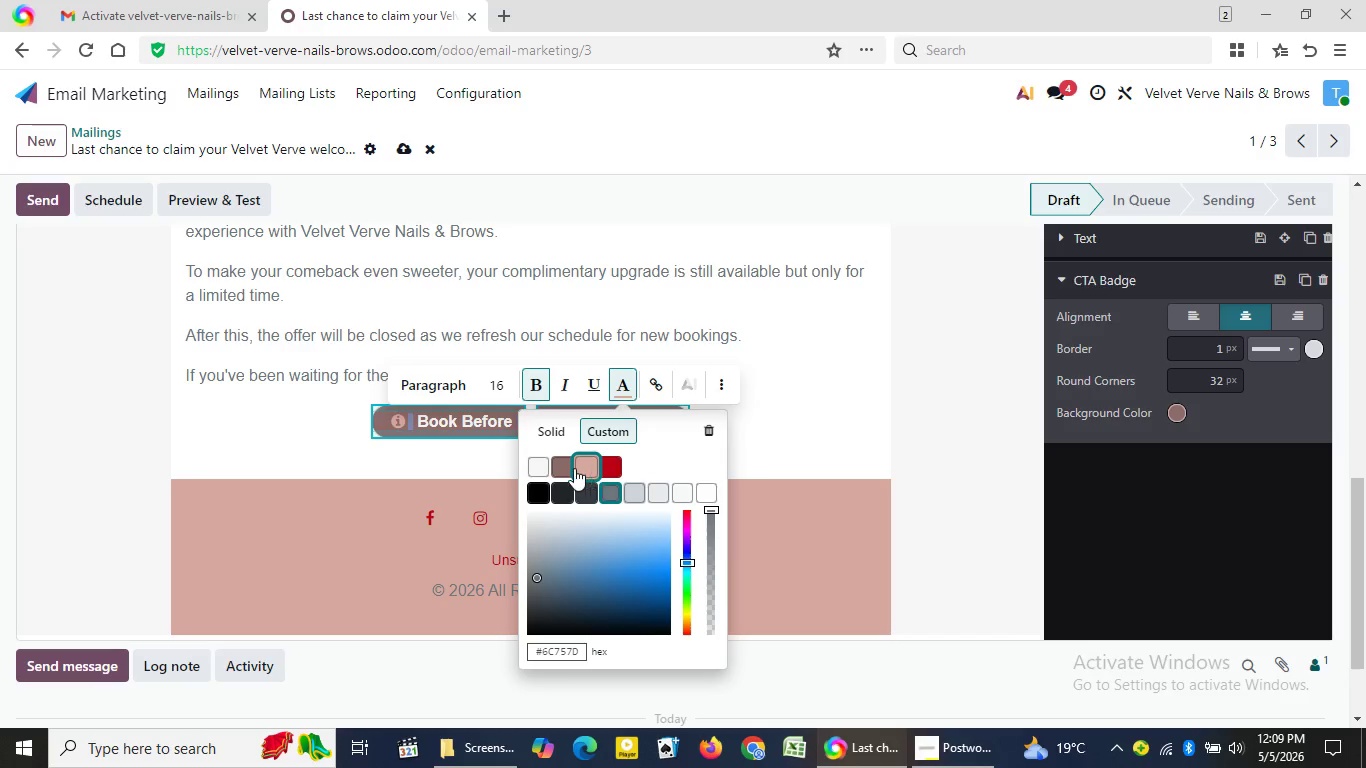 
wait(6.95)
 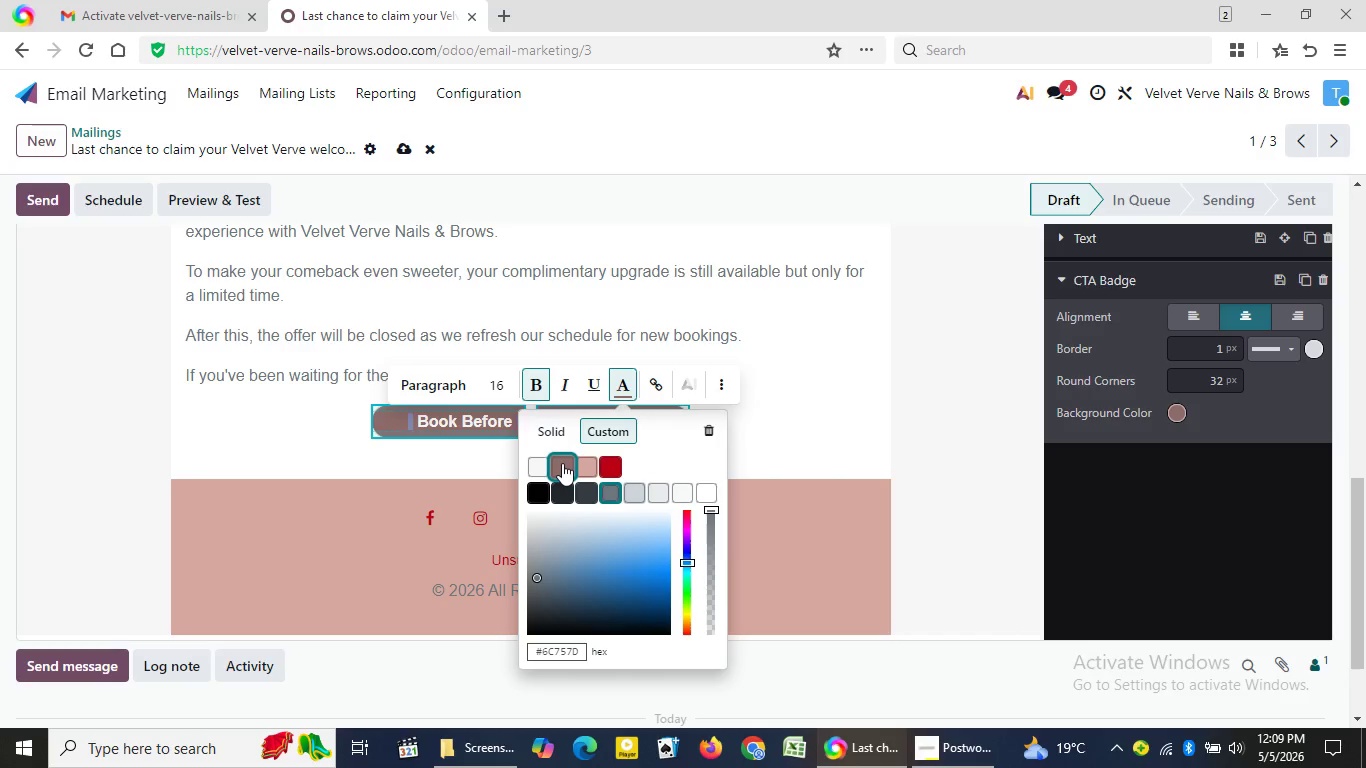 
left_click([534, 462])
 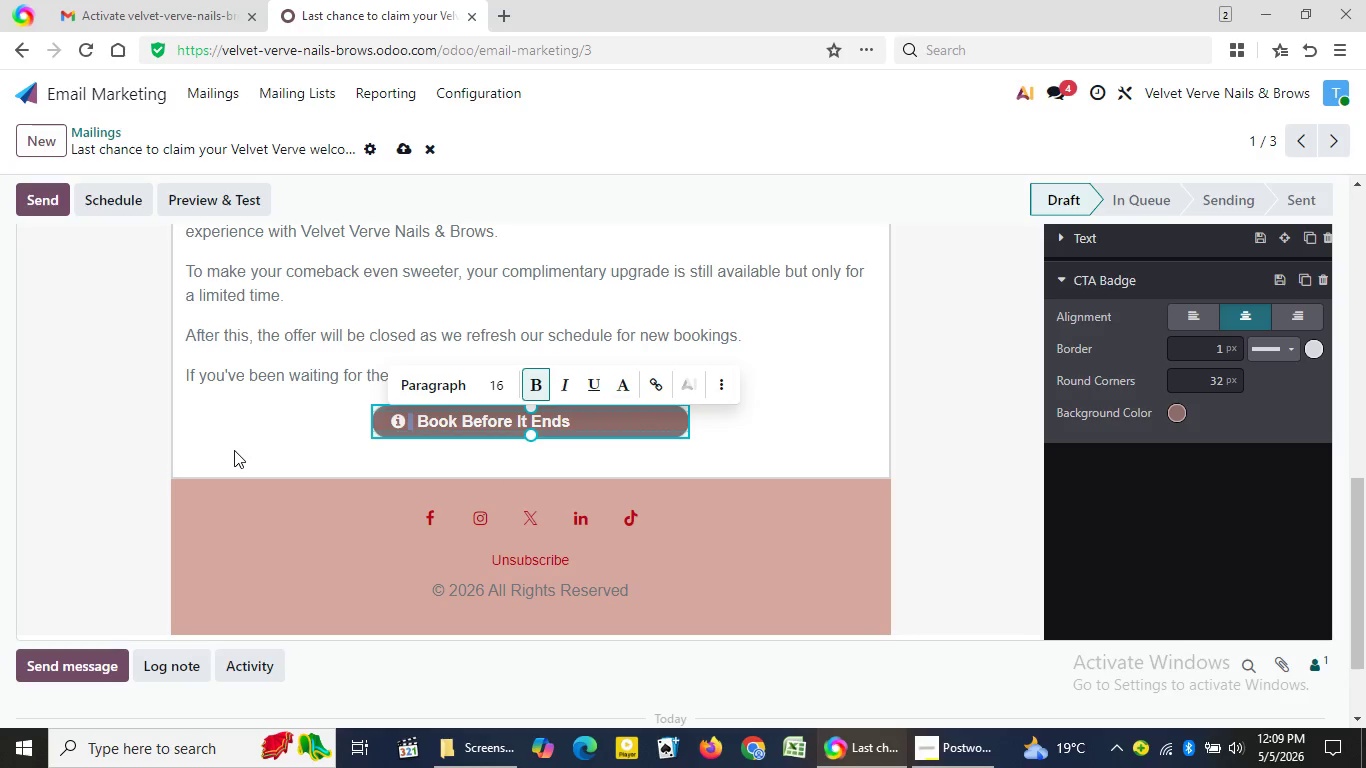 
left_click([234, 450])
 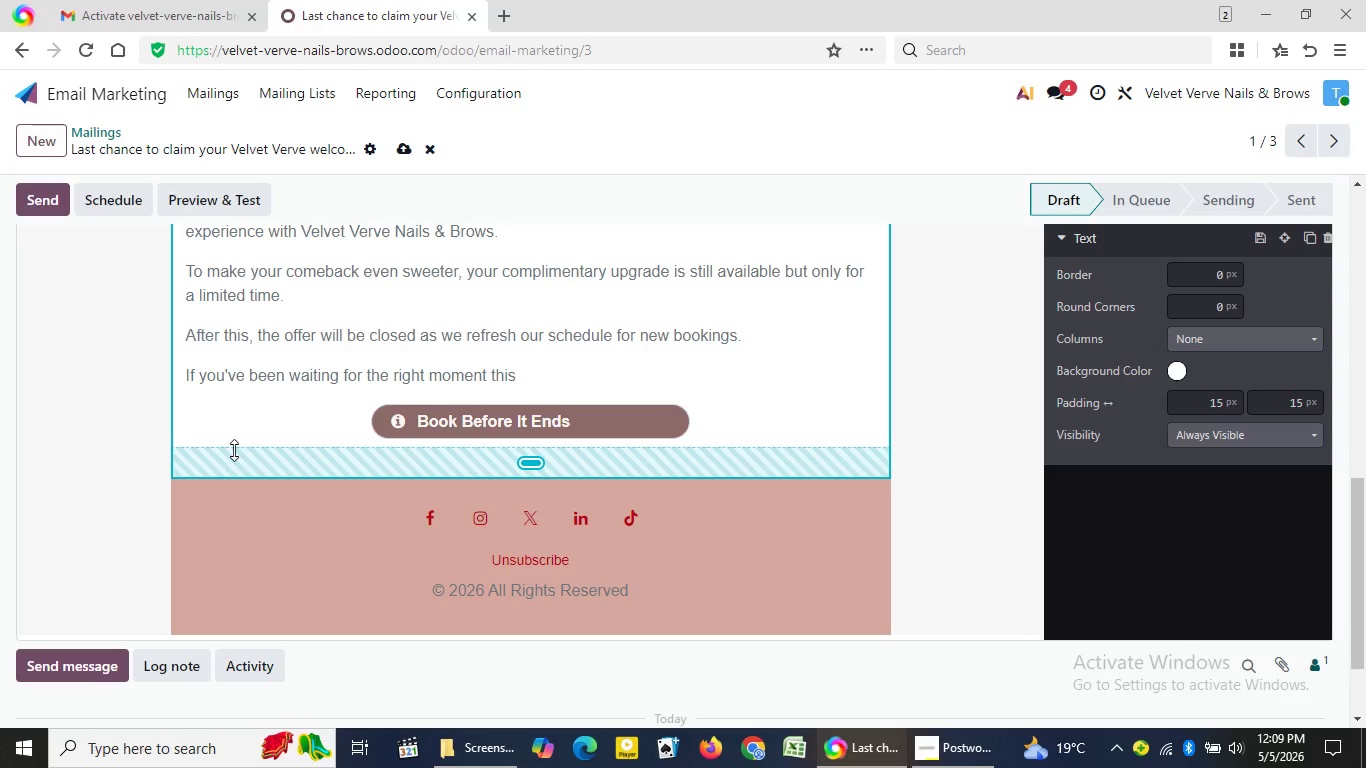 
wait(46.17)
 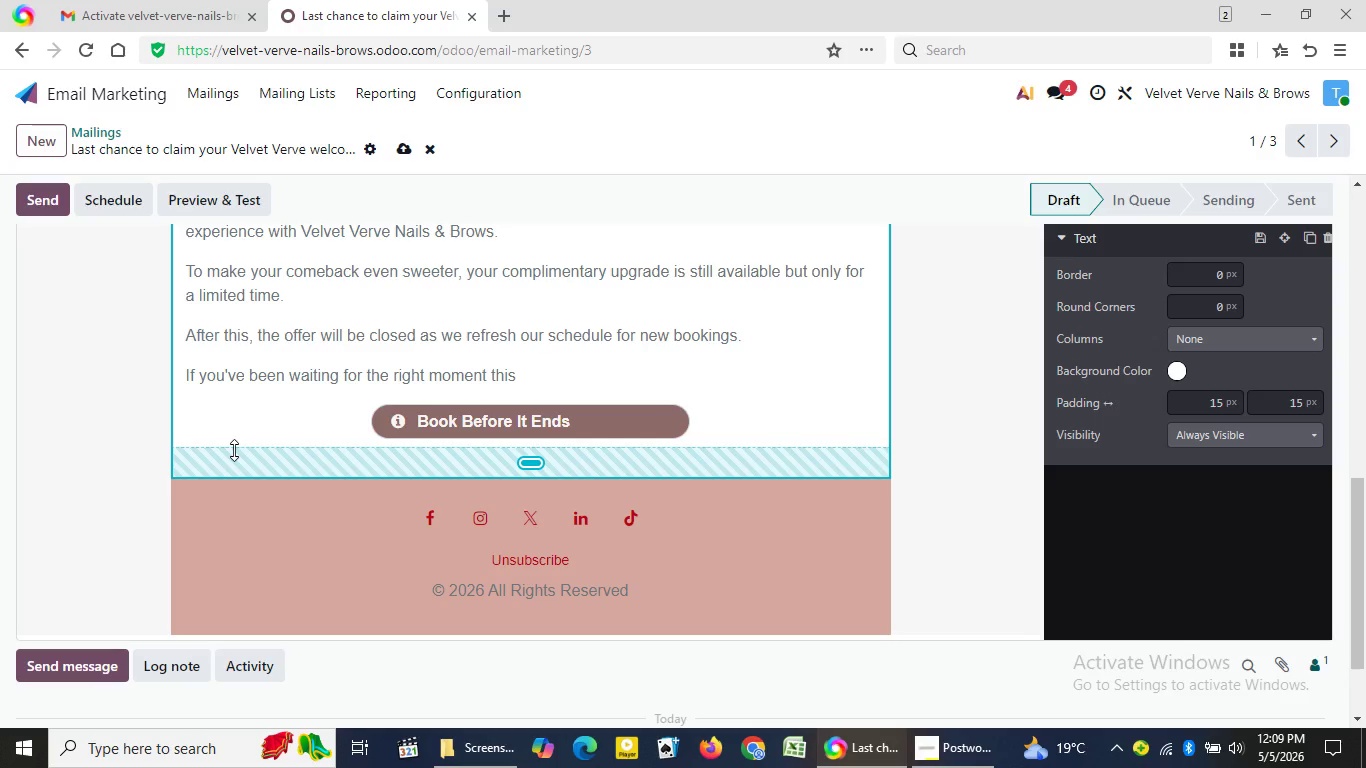 
left_click([387, 432])
 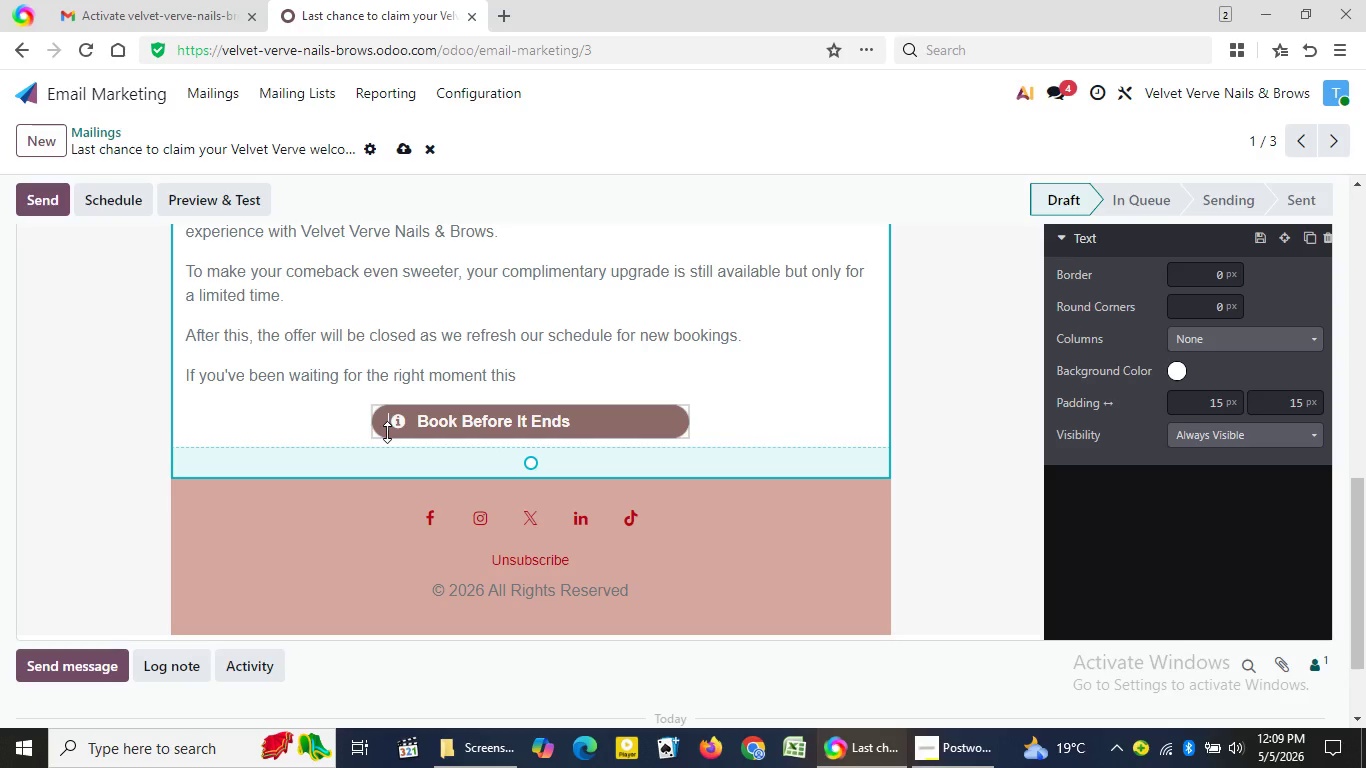 
key(Space)
 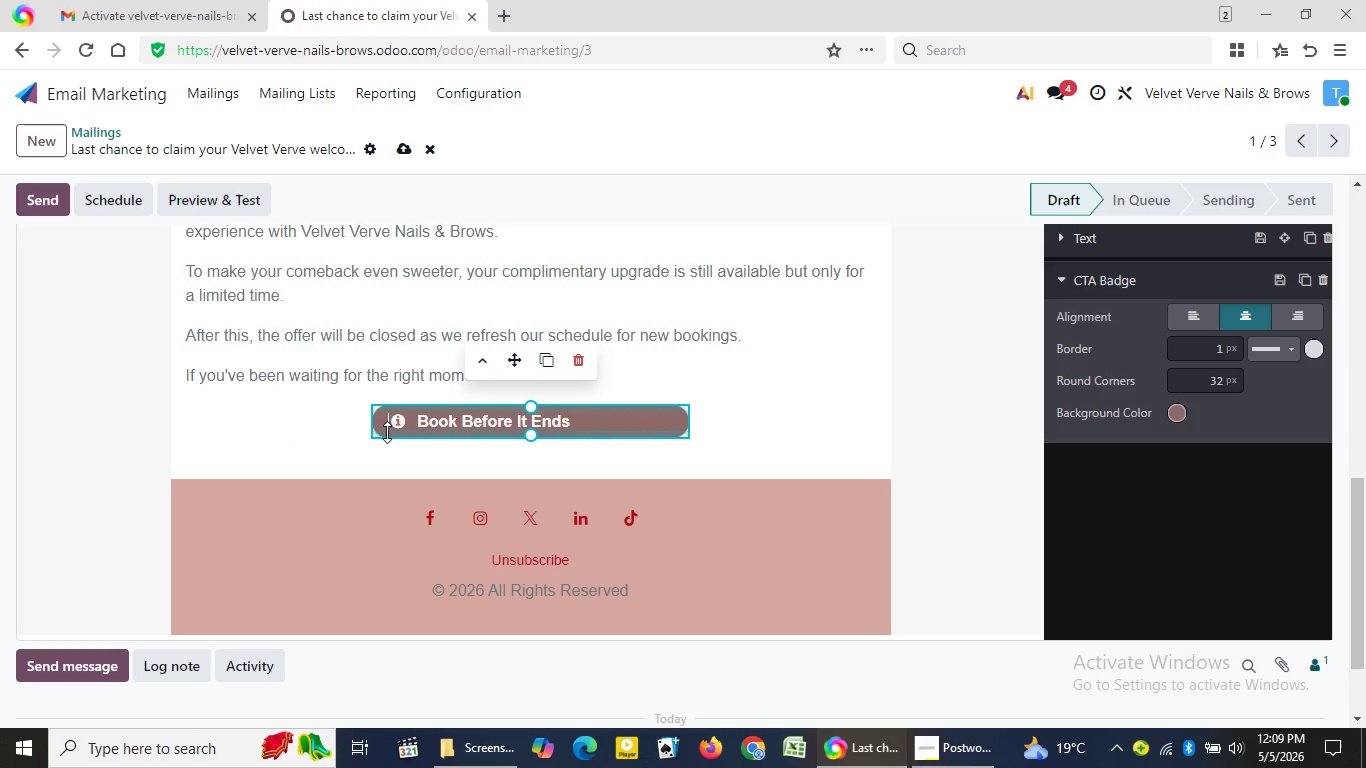 
key(Space)
 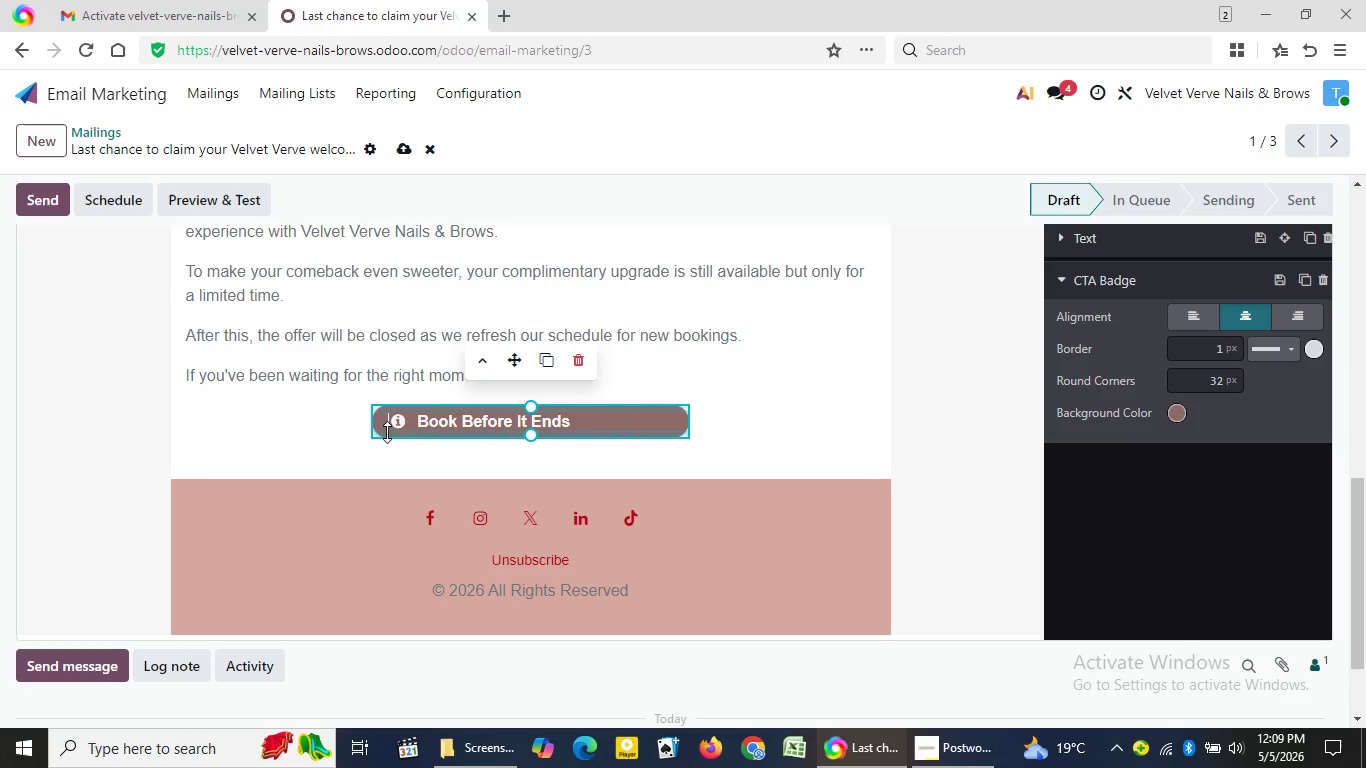 
key(Space)
 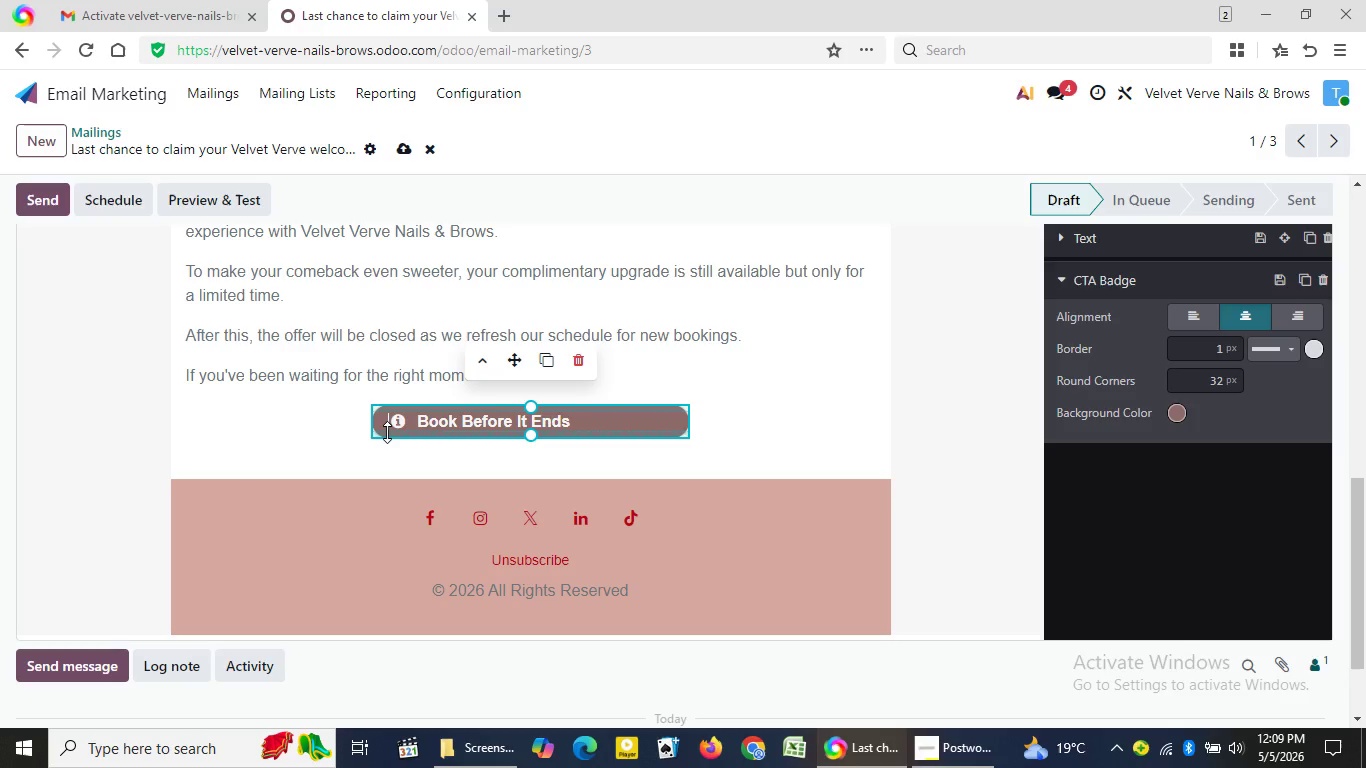 
key(Space)
 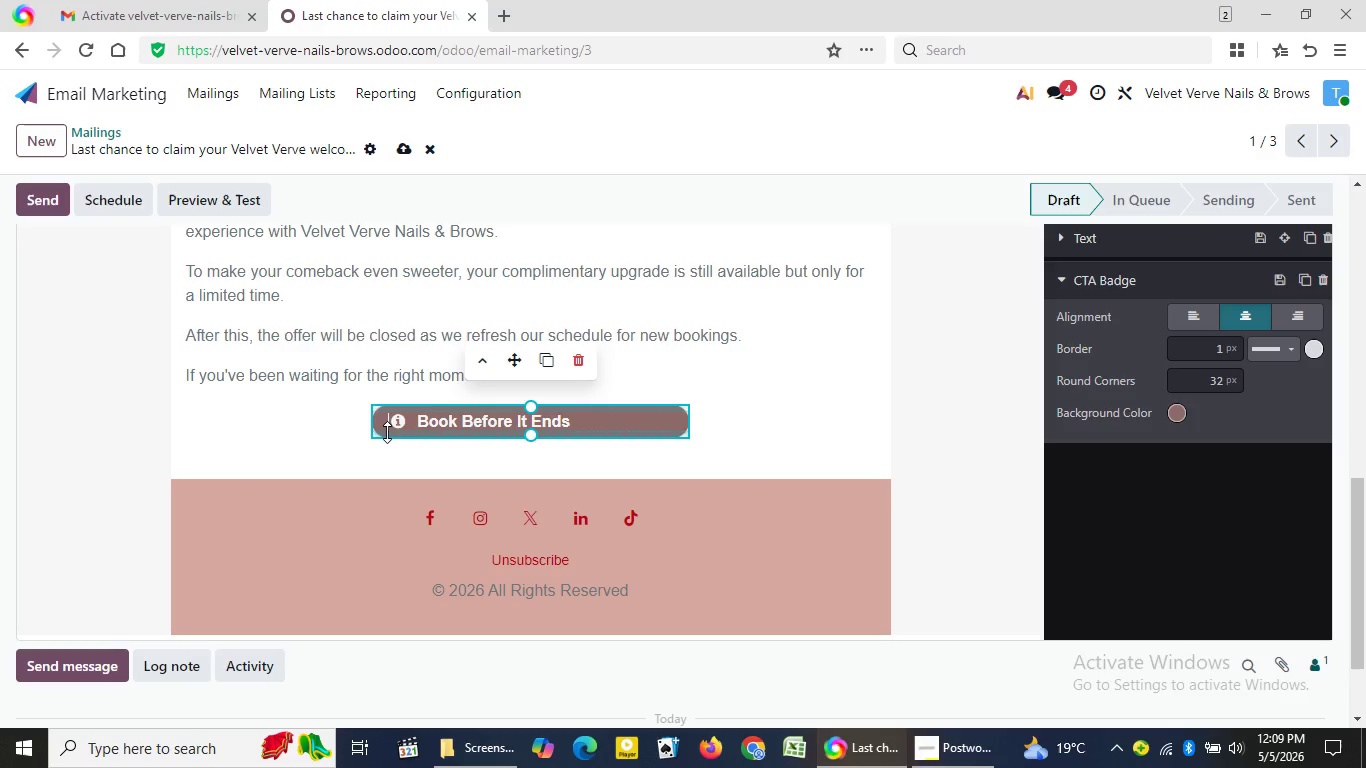 
key(Space)
 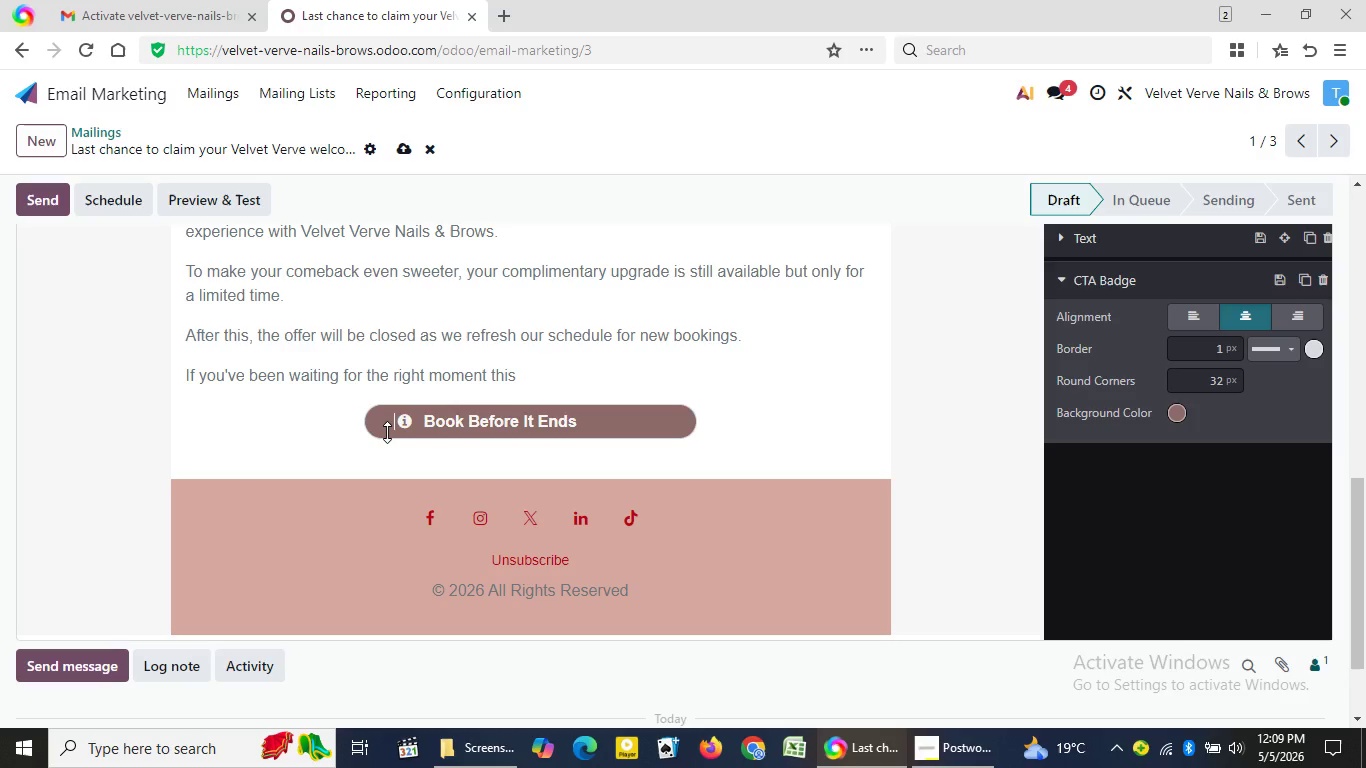 
key(Space)
 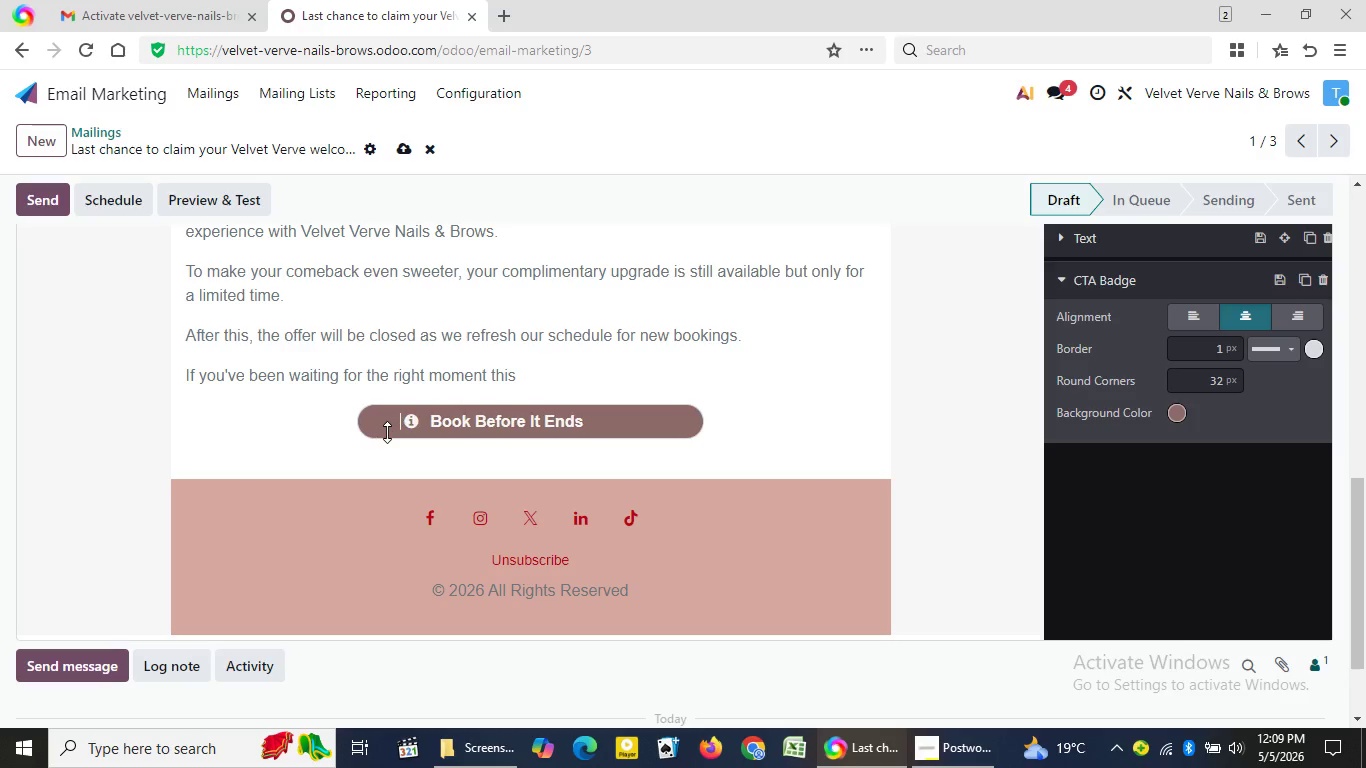 
key(Space)
 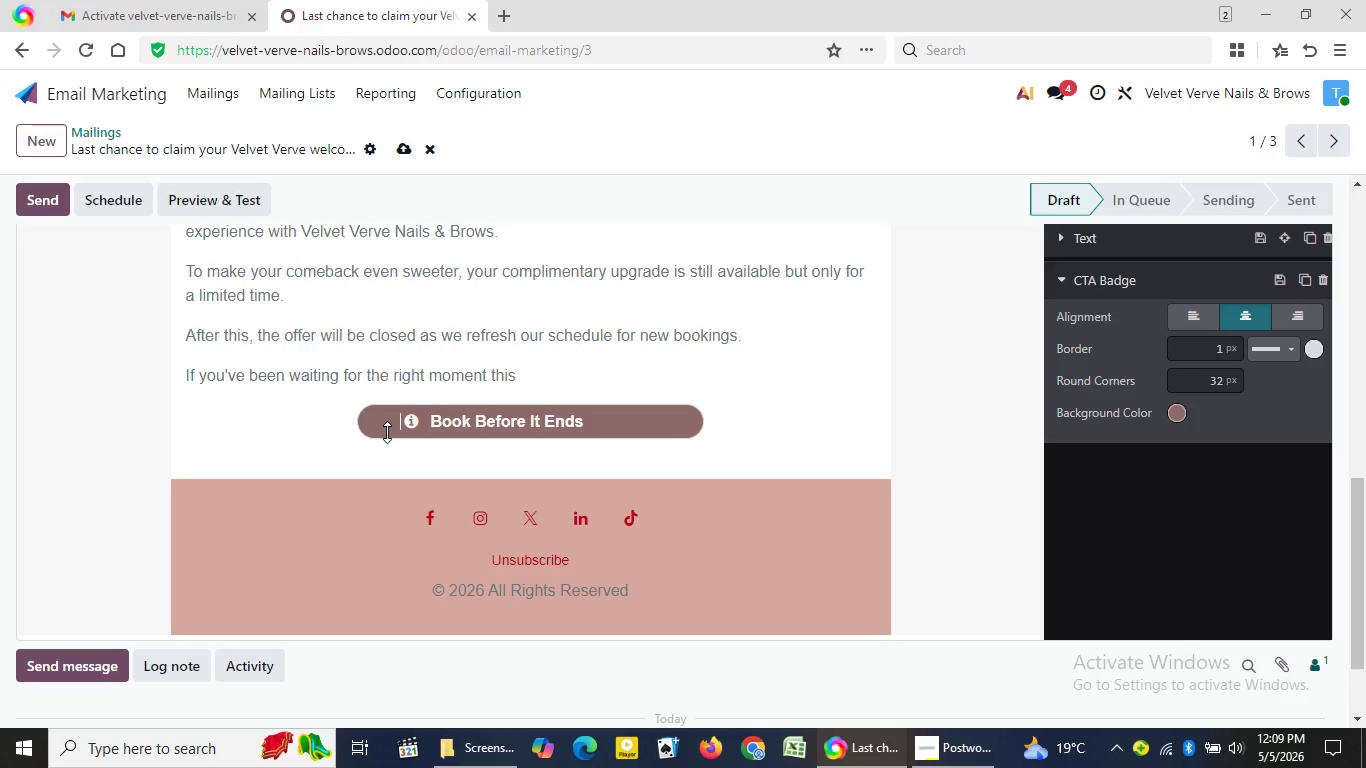 
key(Space)
 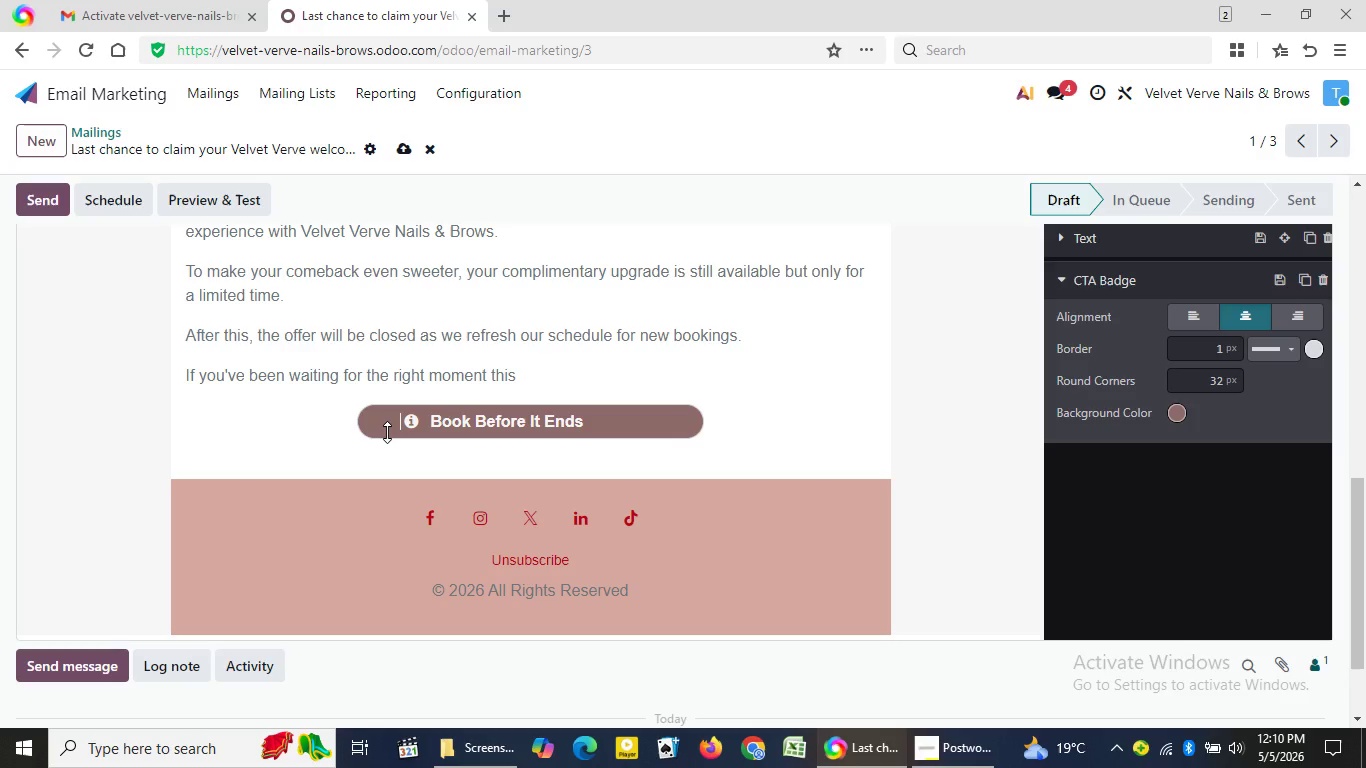 
key(Space)
 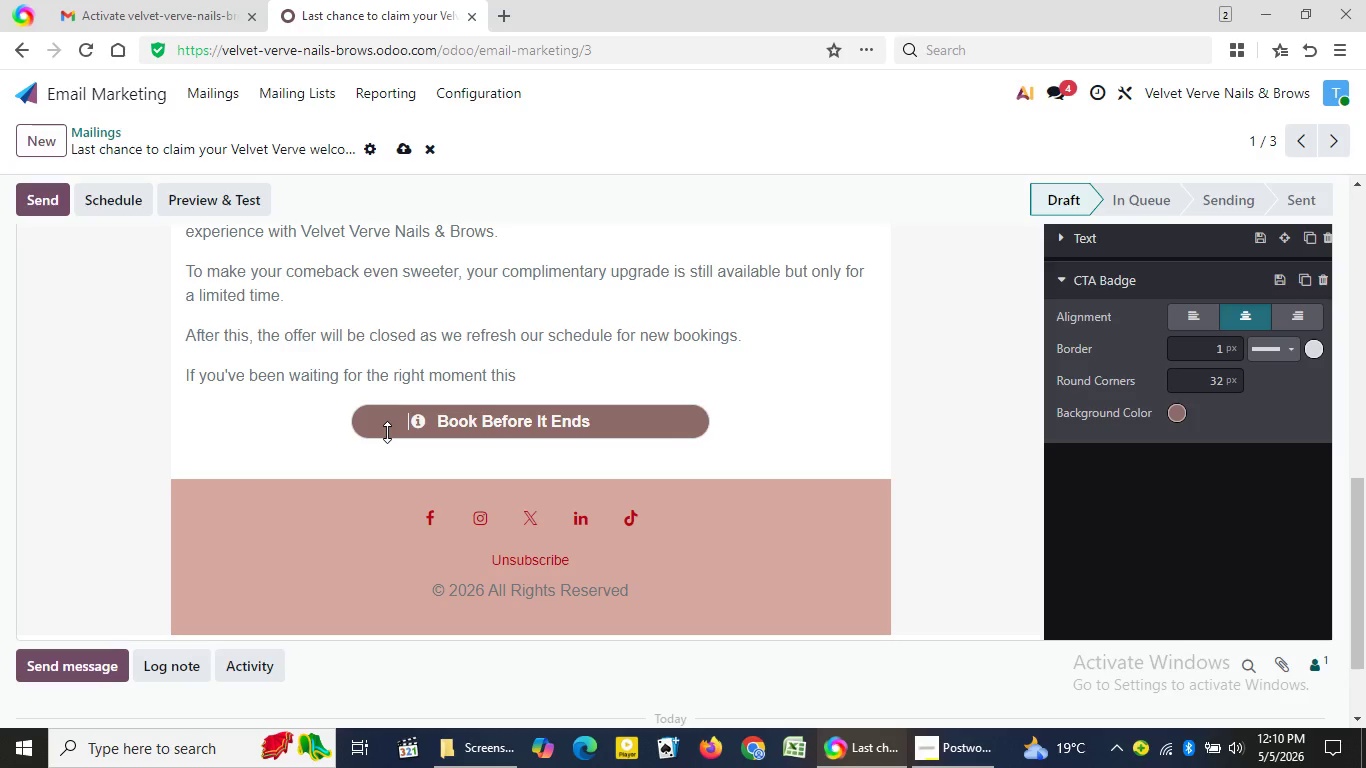 
key(Space)
 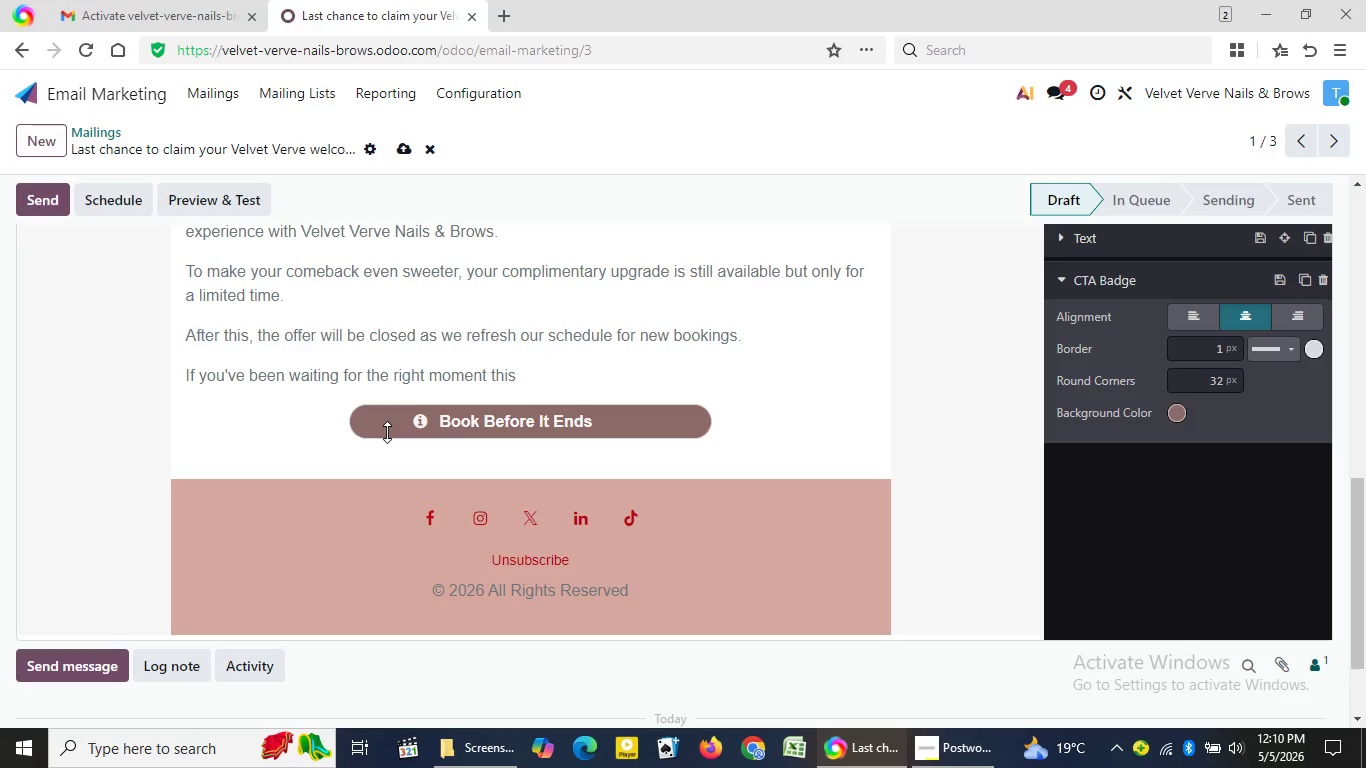 
key(Space)
 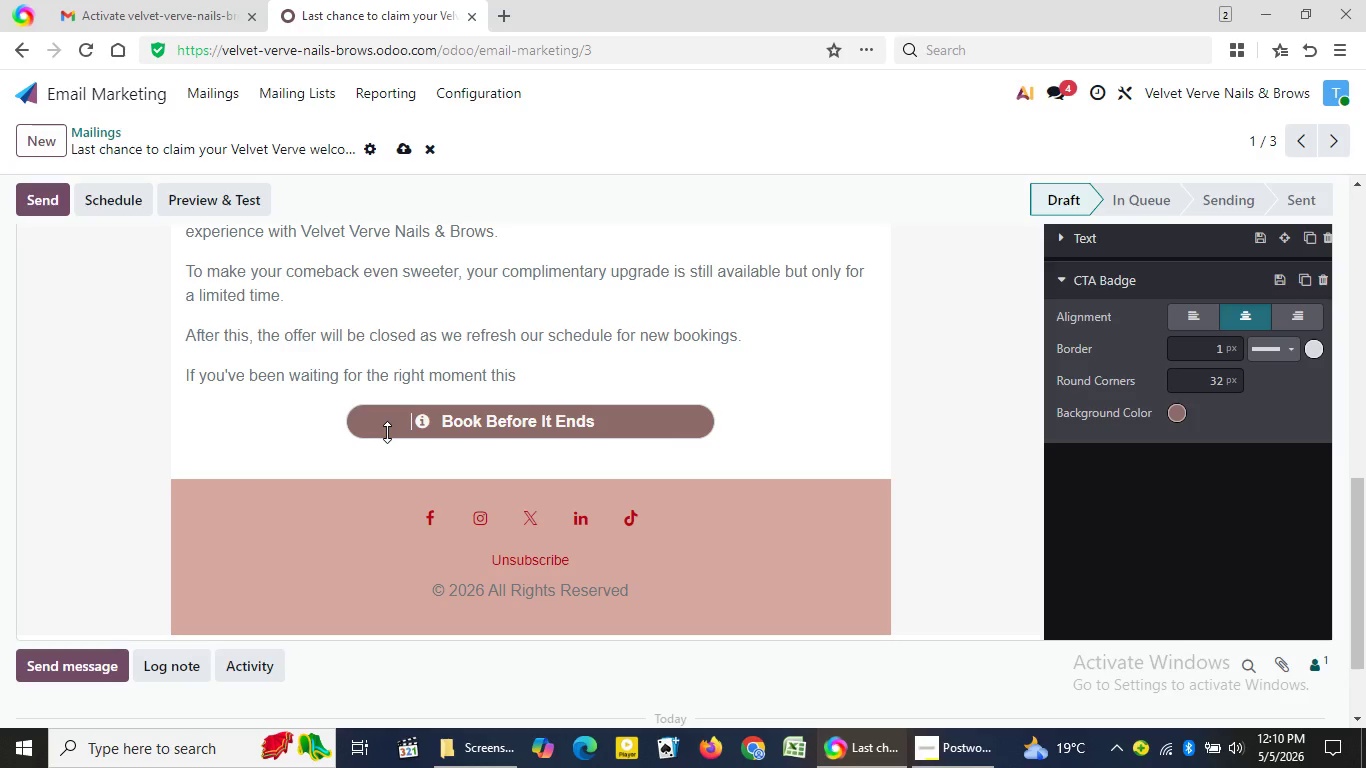 
key(Space)
 